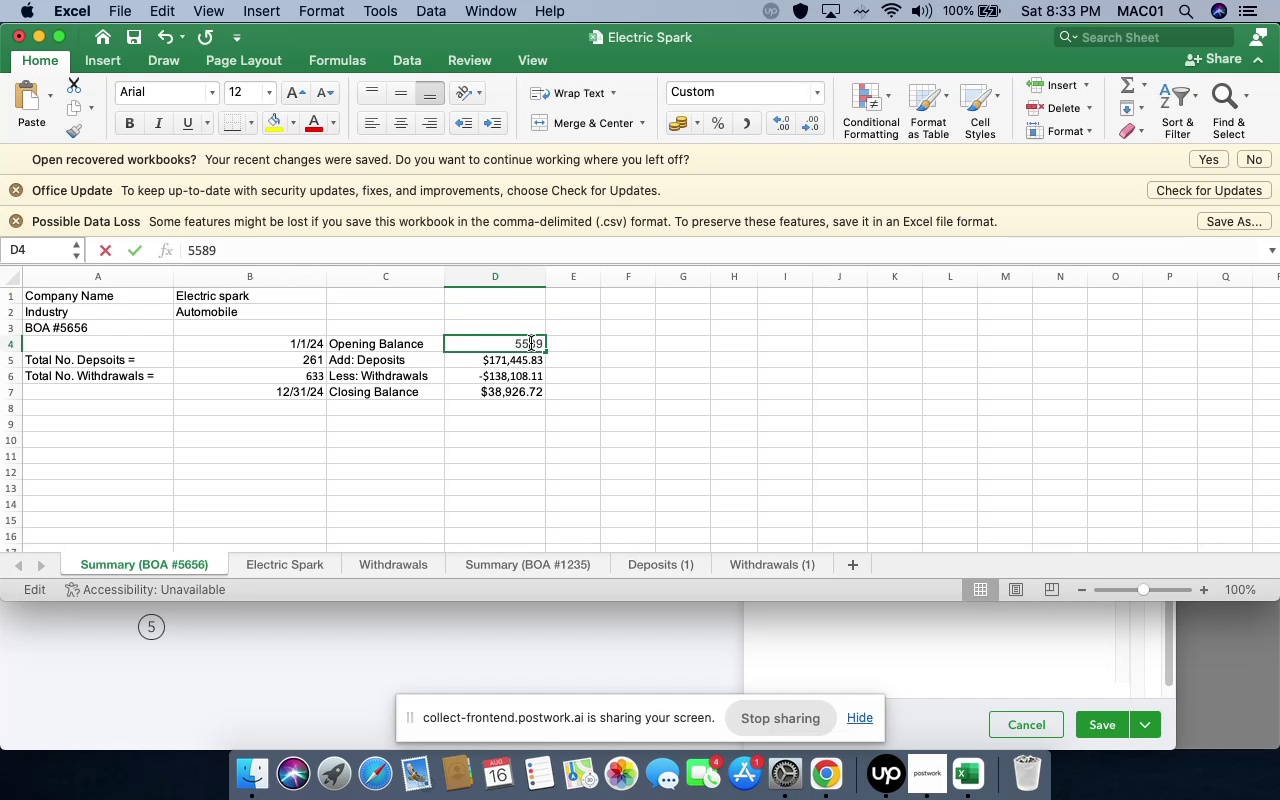 
triple_click([531, 343])
 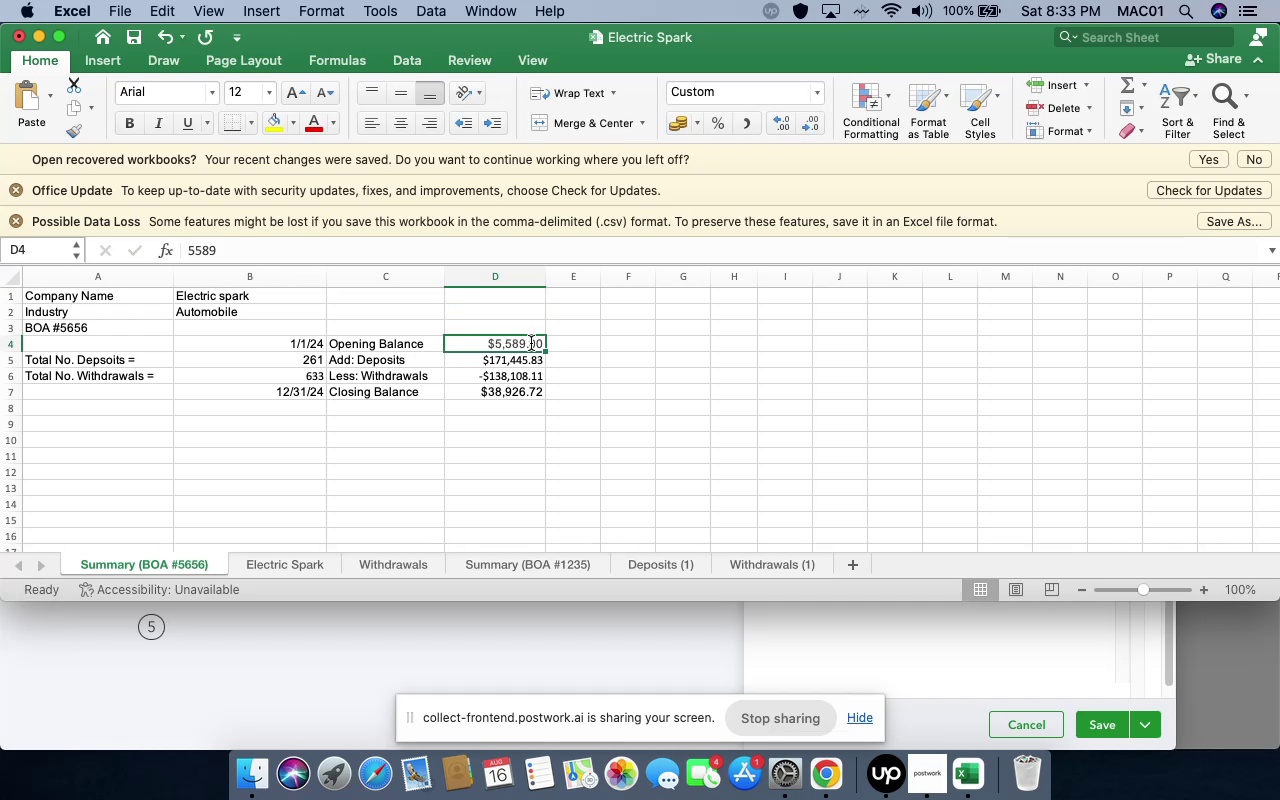 
left_click([530, 341])
 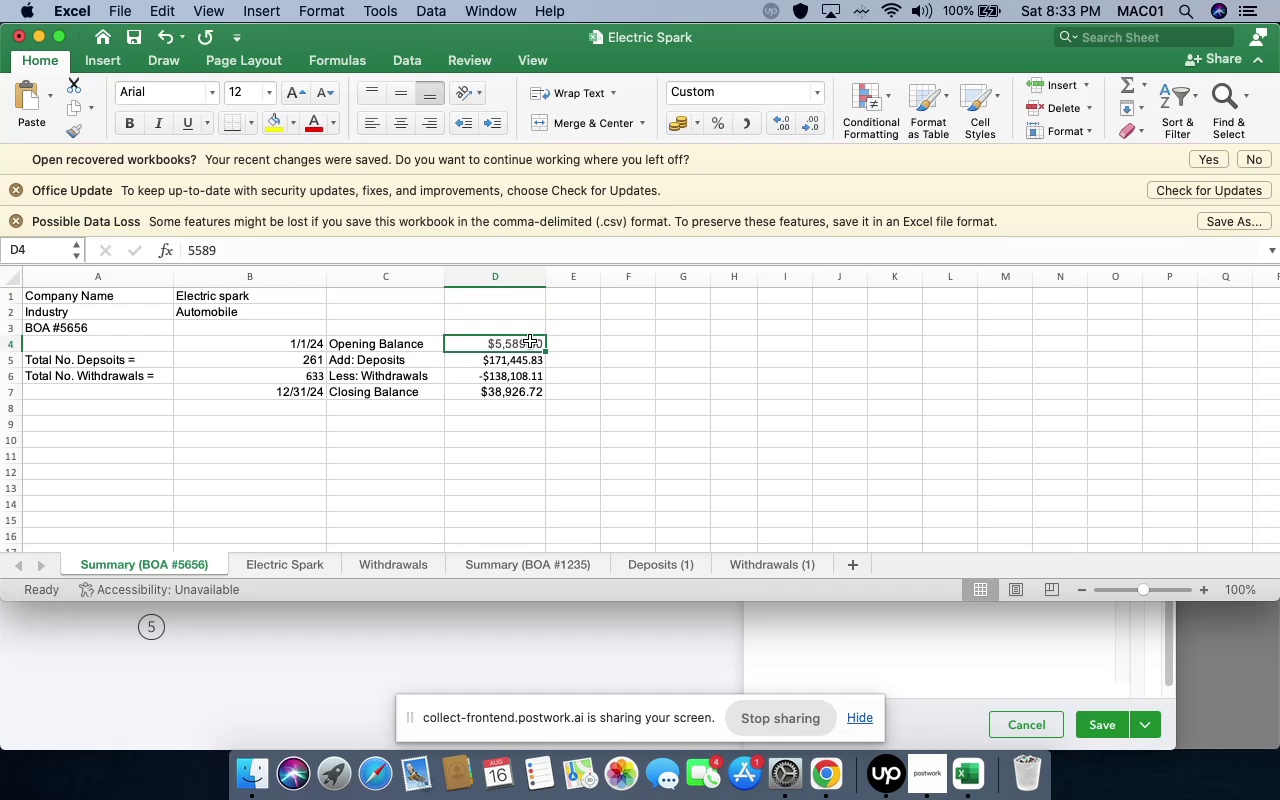 
double_click([530, 341])
 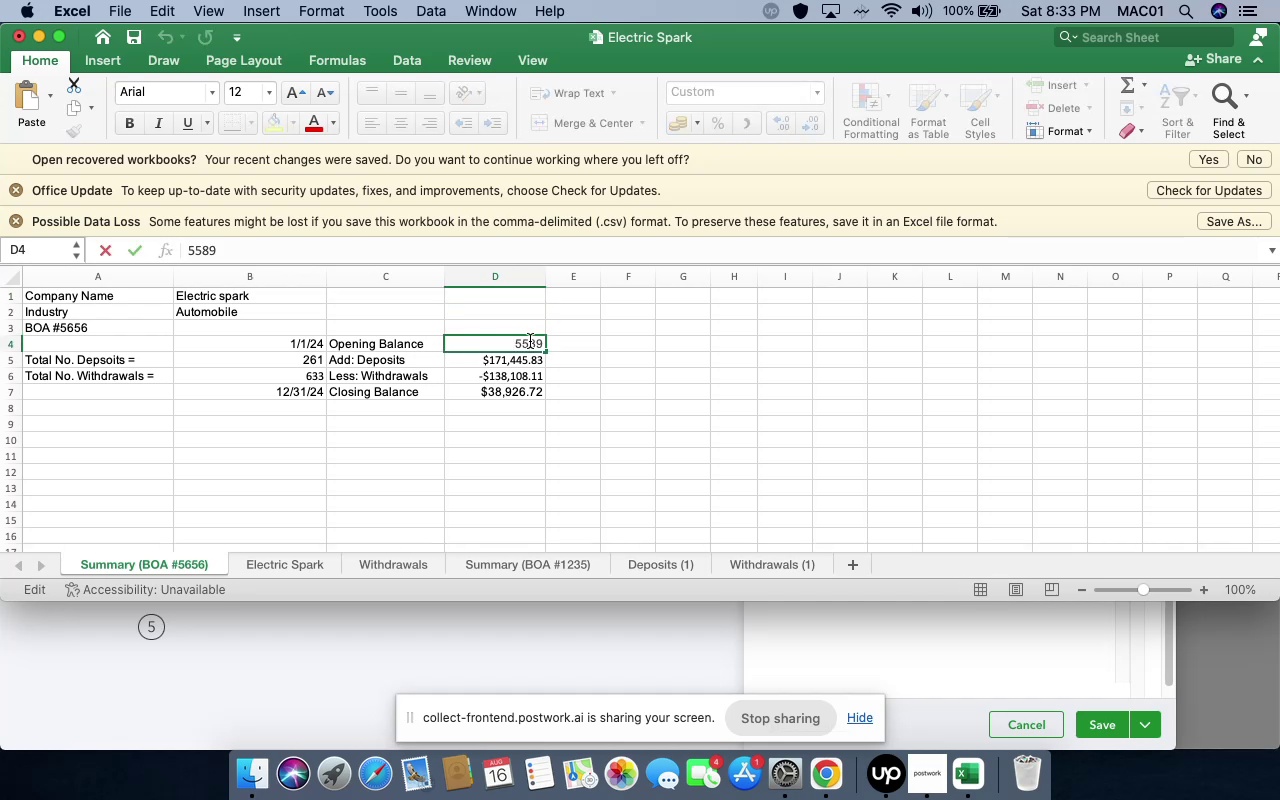 
key(Meta+A)
 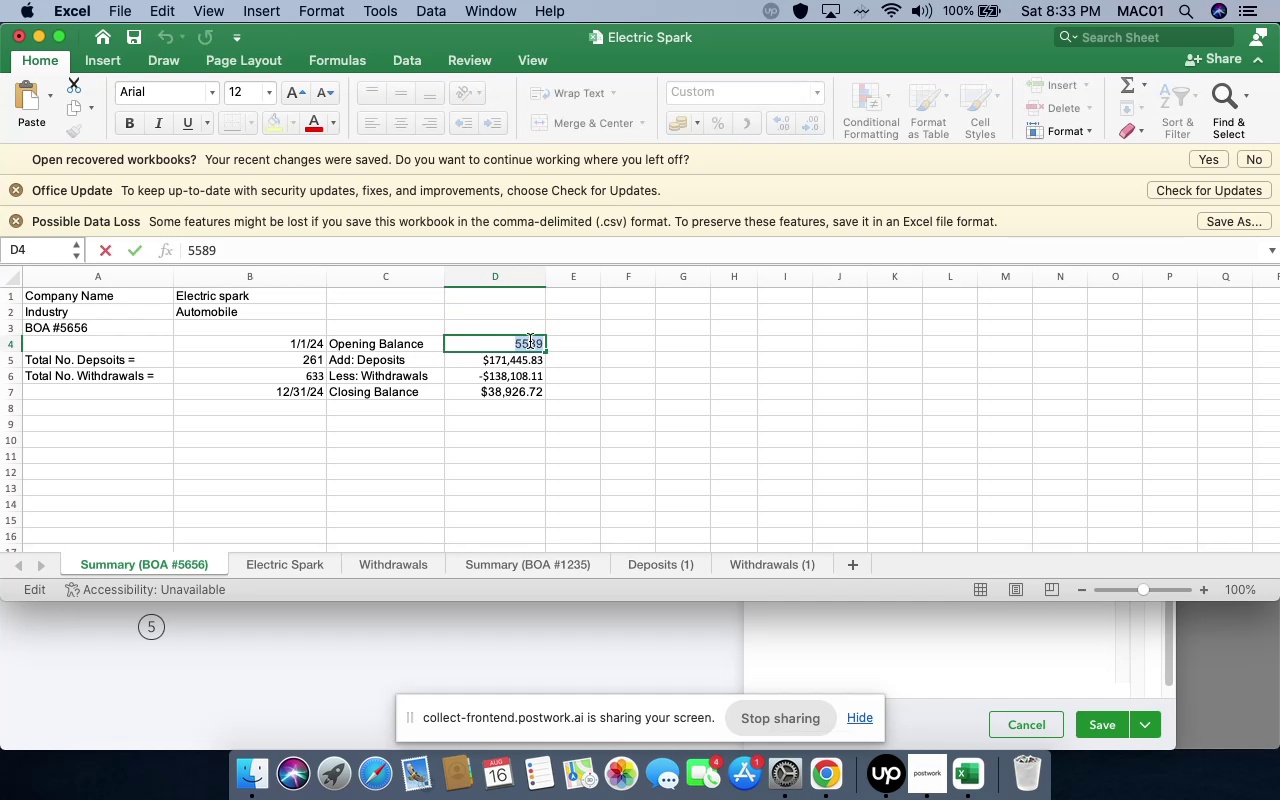 
key(Meta+C)
 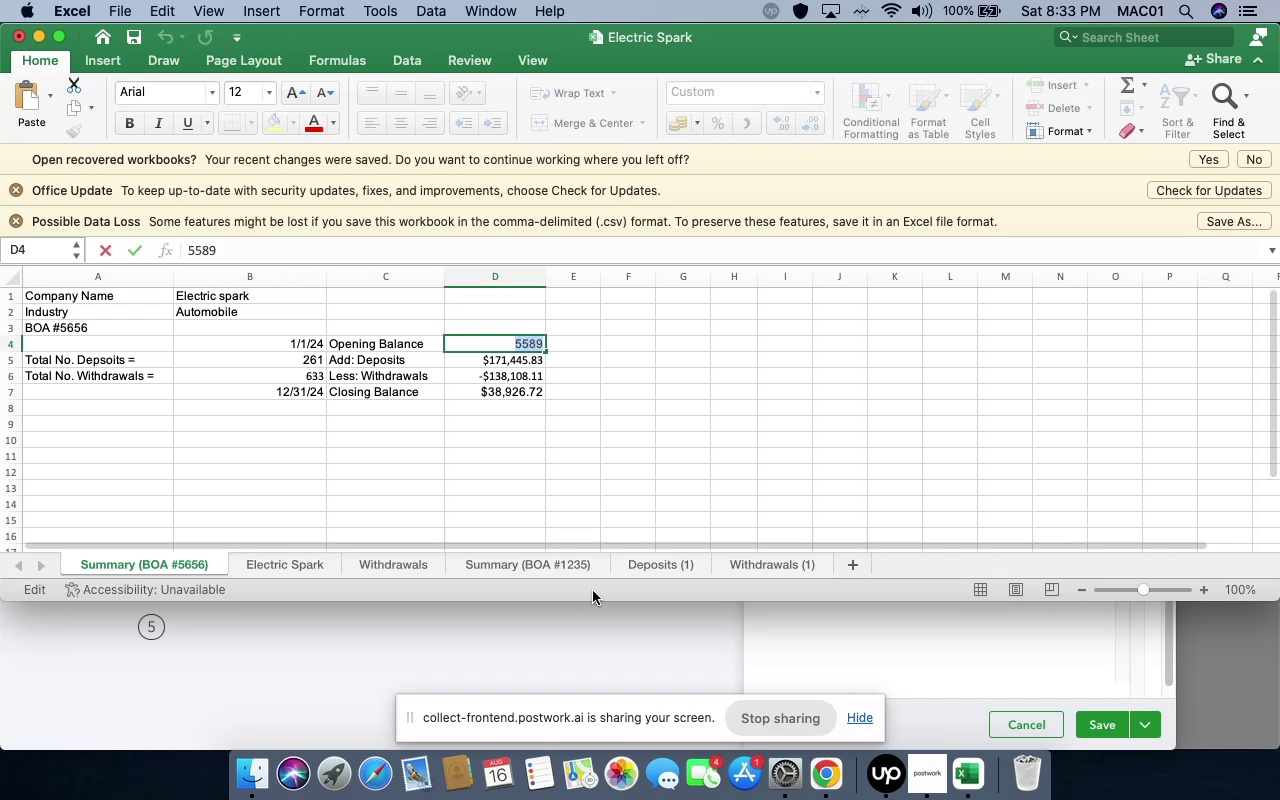 
left_click([618, 635])
 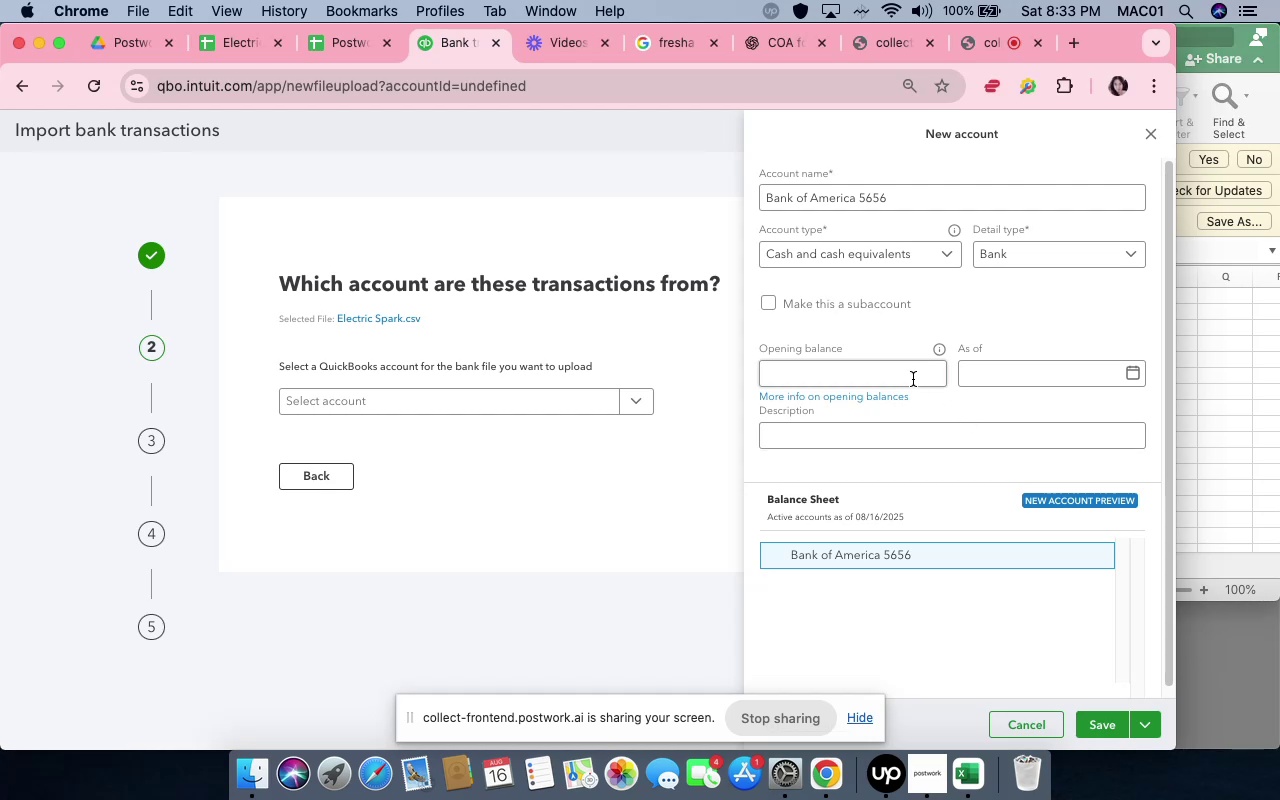 
left_click([911, 374])
 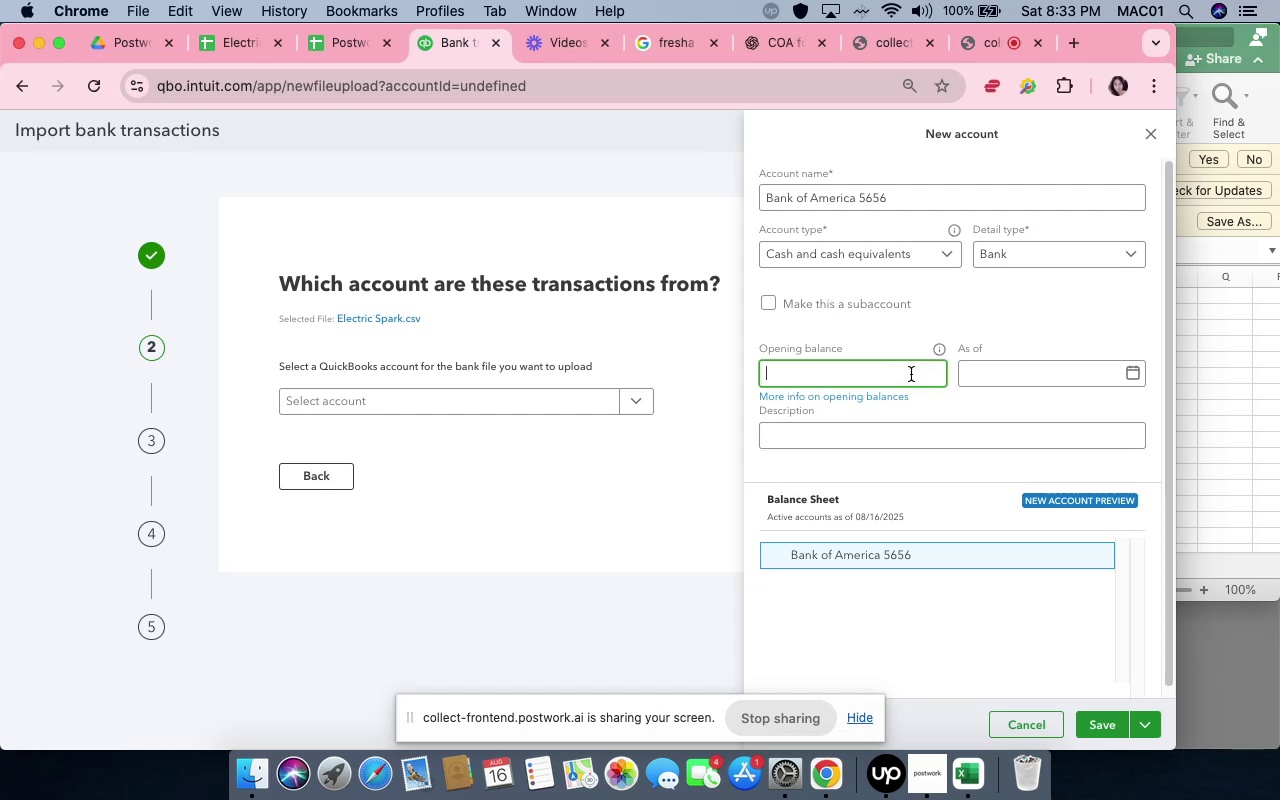 
key(Meta+V)
 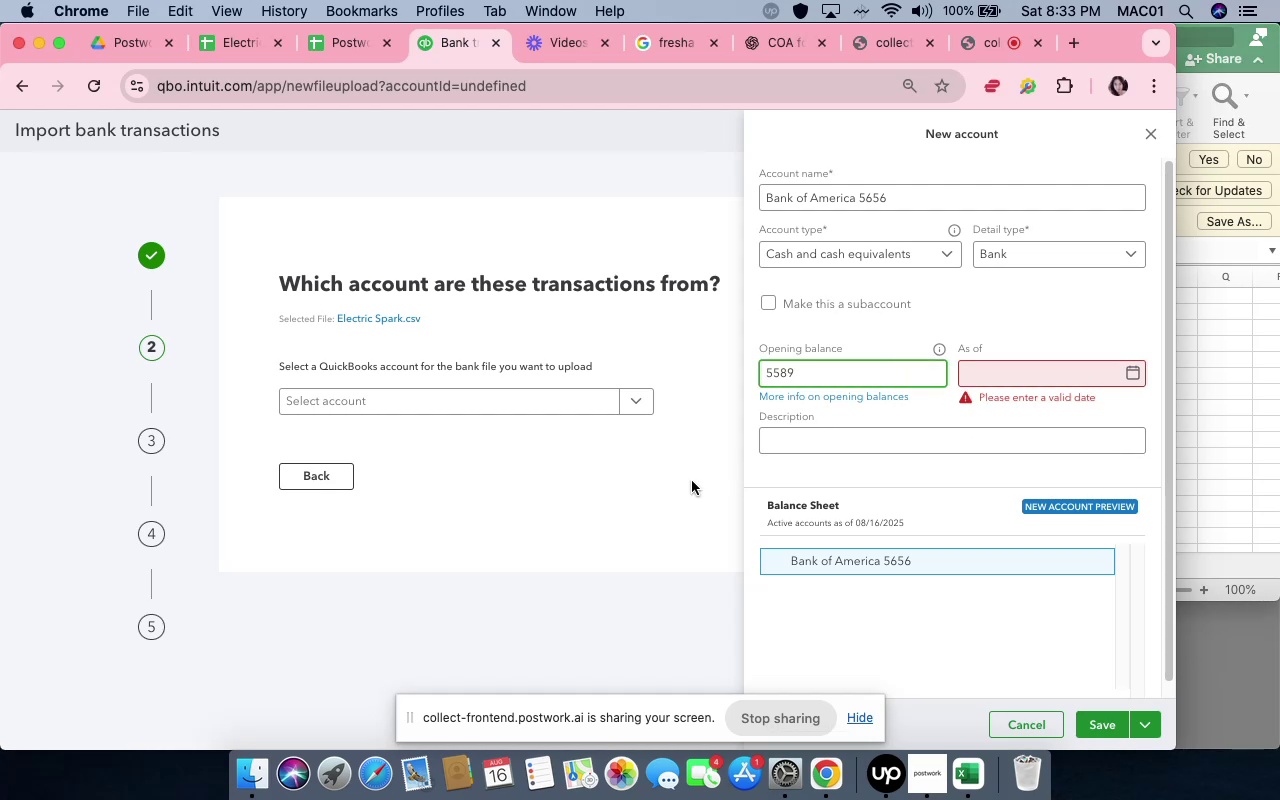 
left_click([687, 478])
 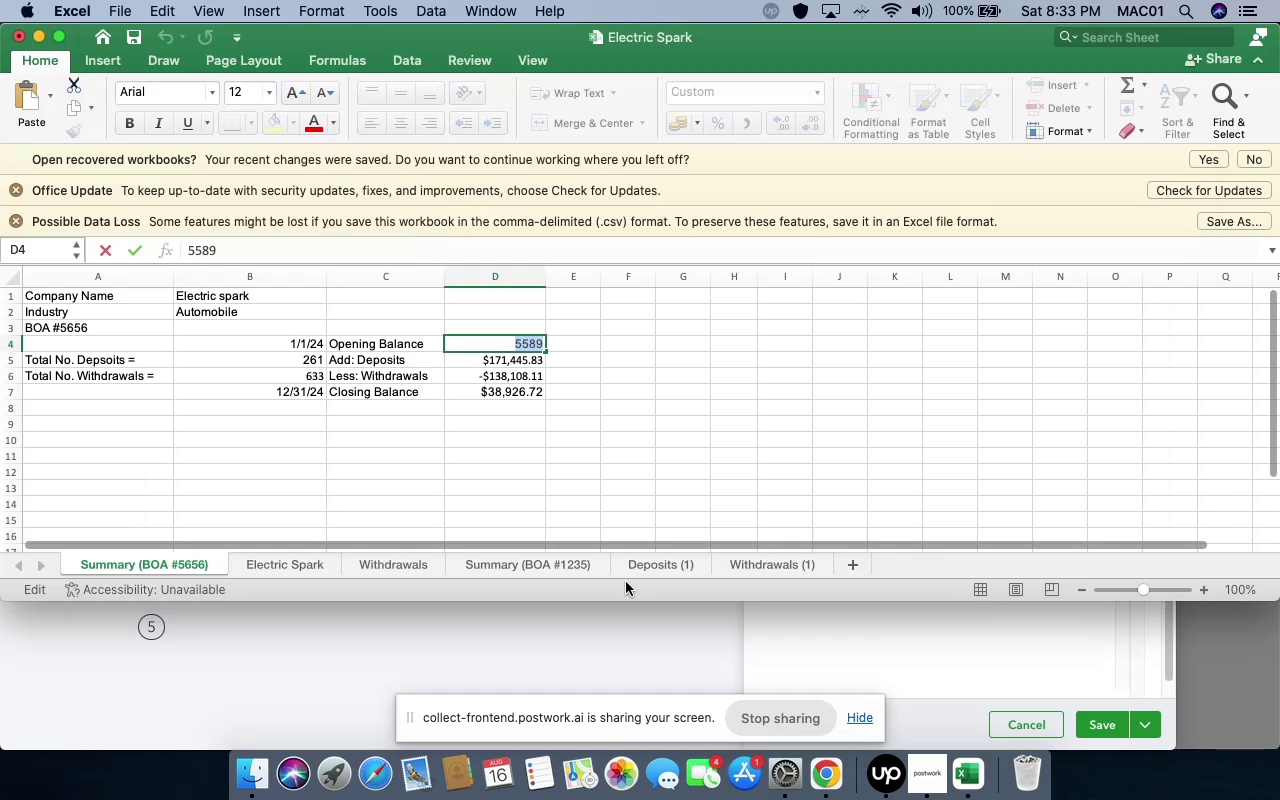 
left_click([640, 643])
 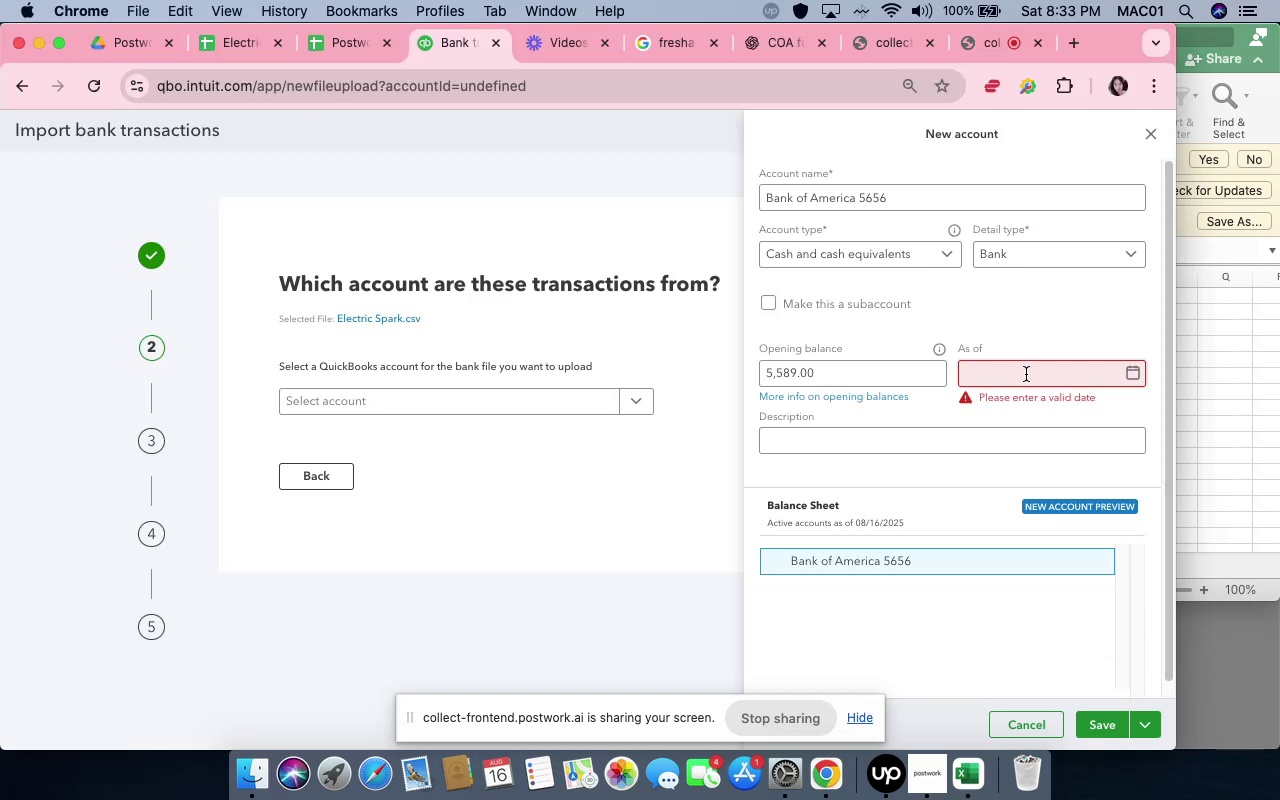 
left_click([1029, 372])
 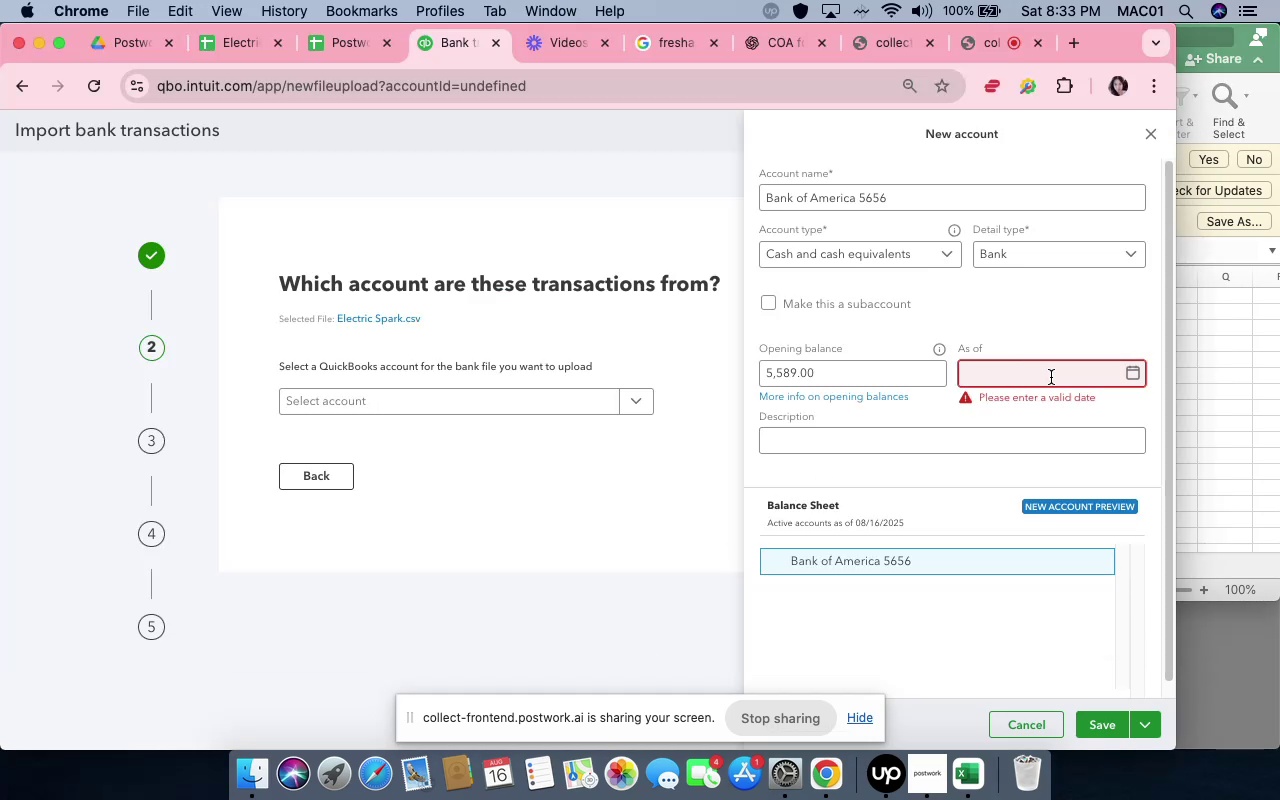 
type(1/1/24)
 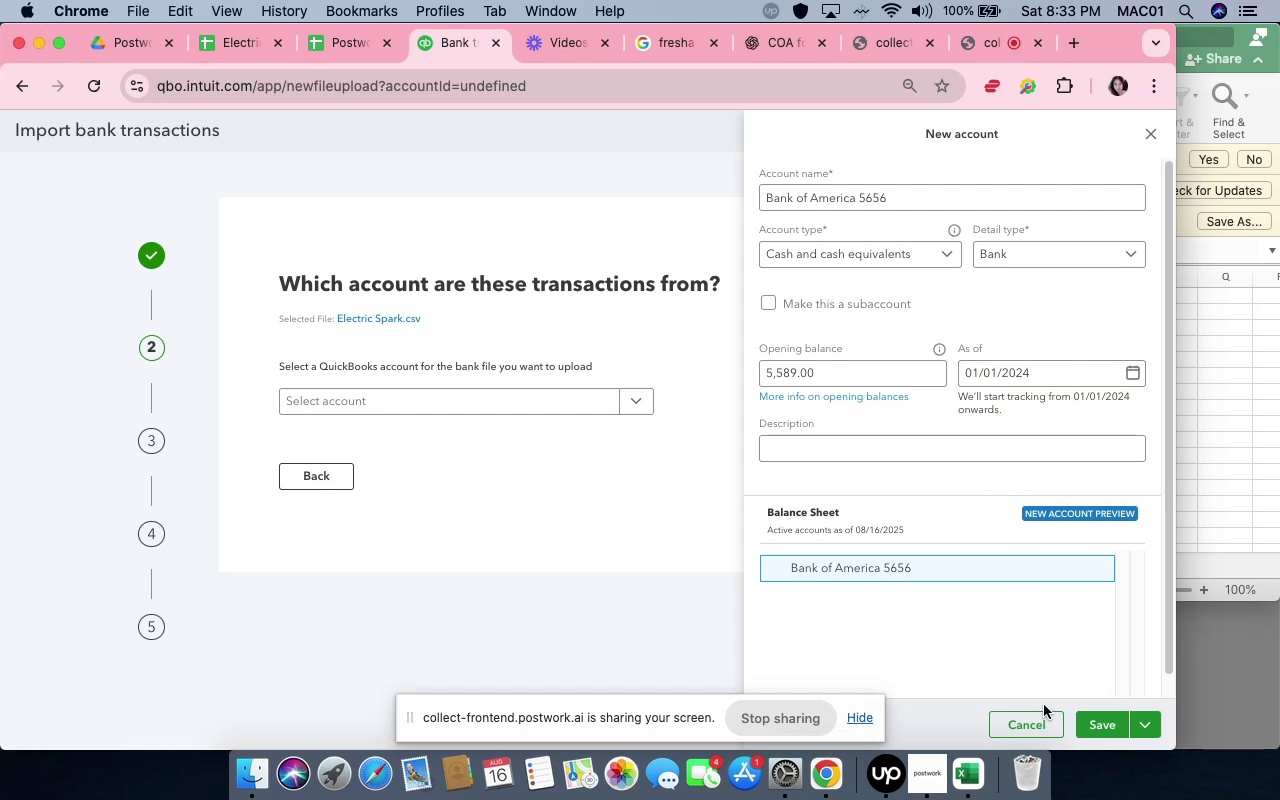 
left_click([1093, 731])
 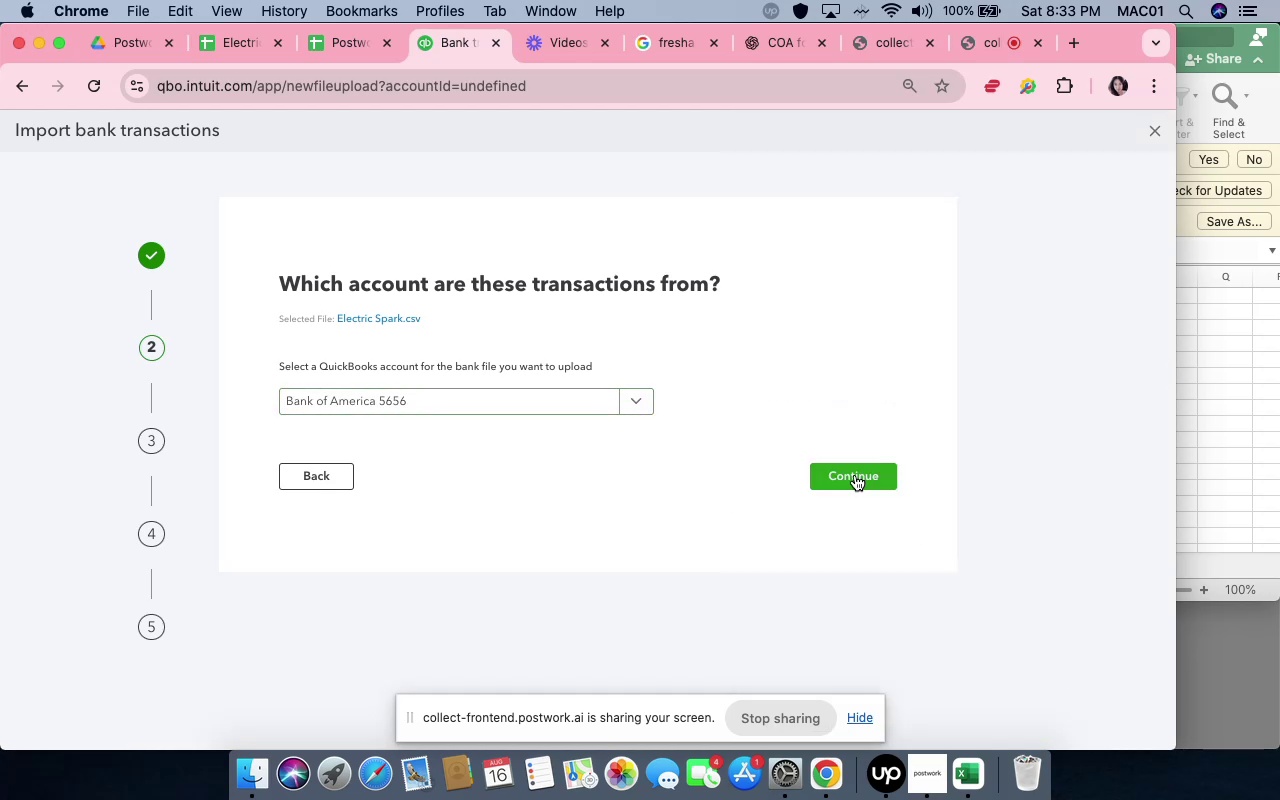 
wait(6.8)
 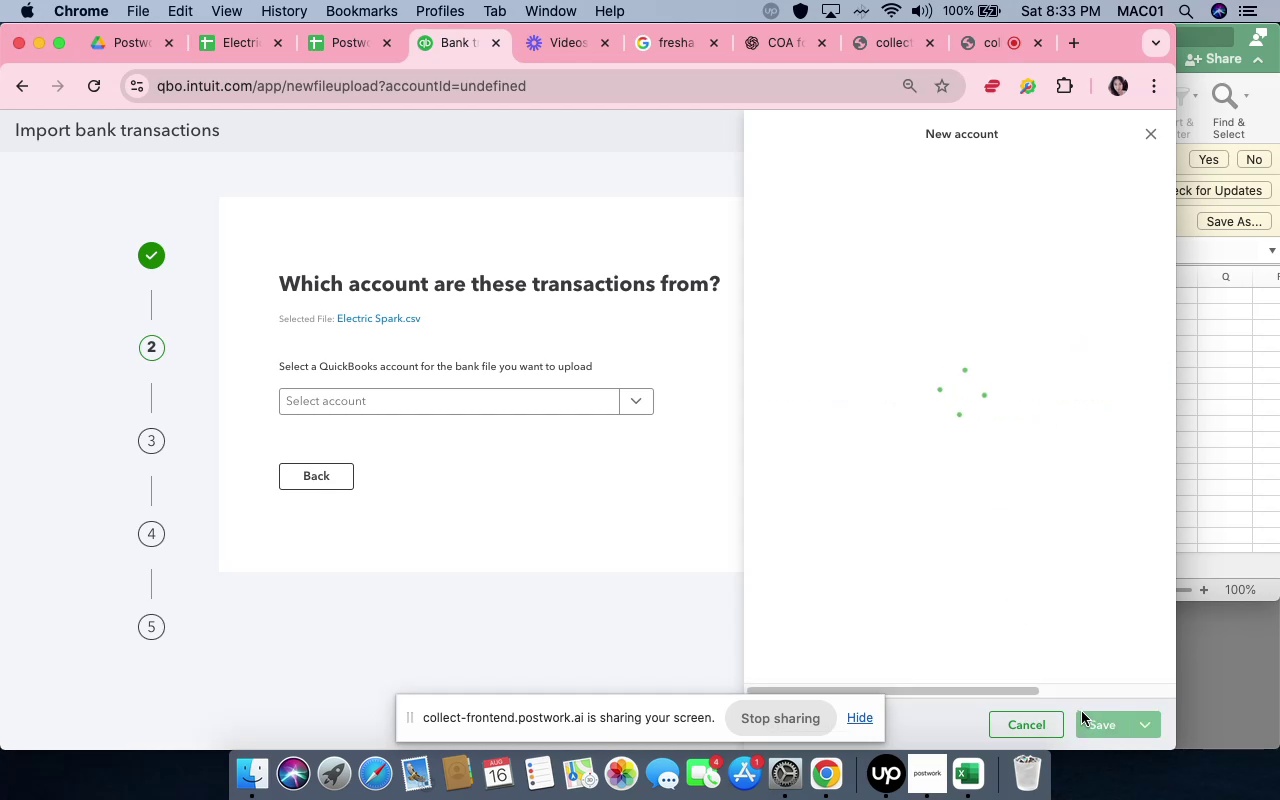 
left_click([448, 542])
 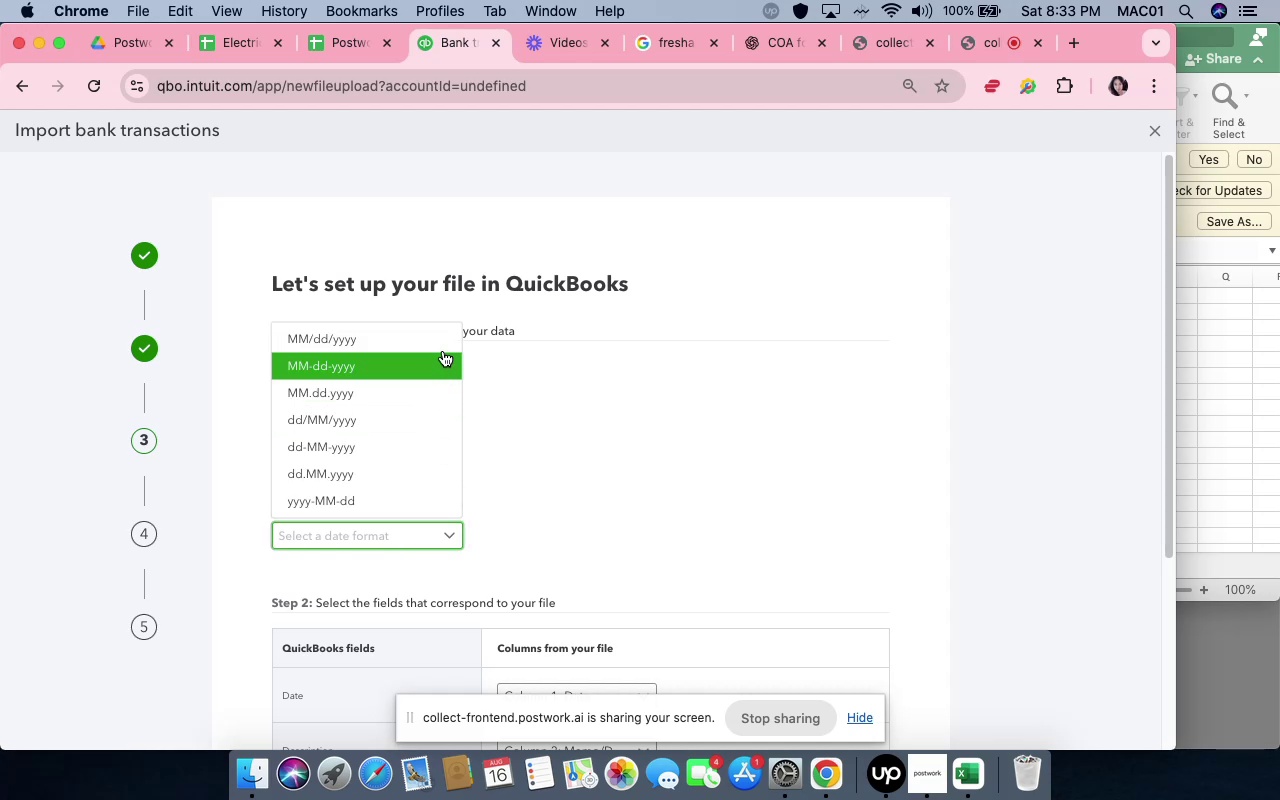 
left_click([442, 347])
 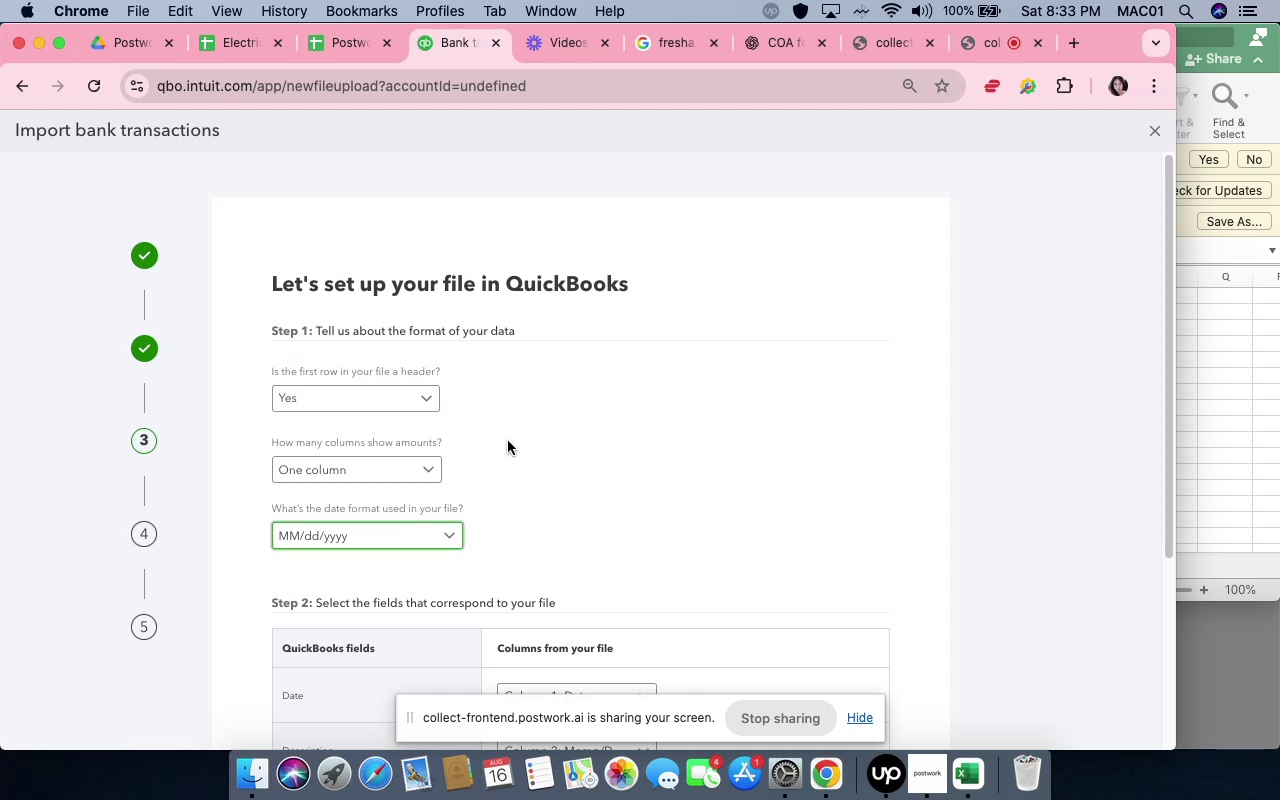 
scroll: coordinate [779, 599], scroll_direction: down, amount: 15.0
 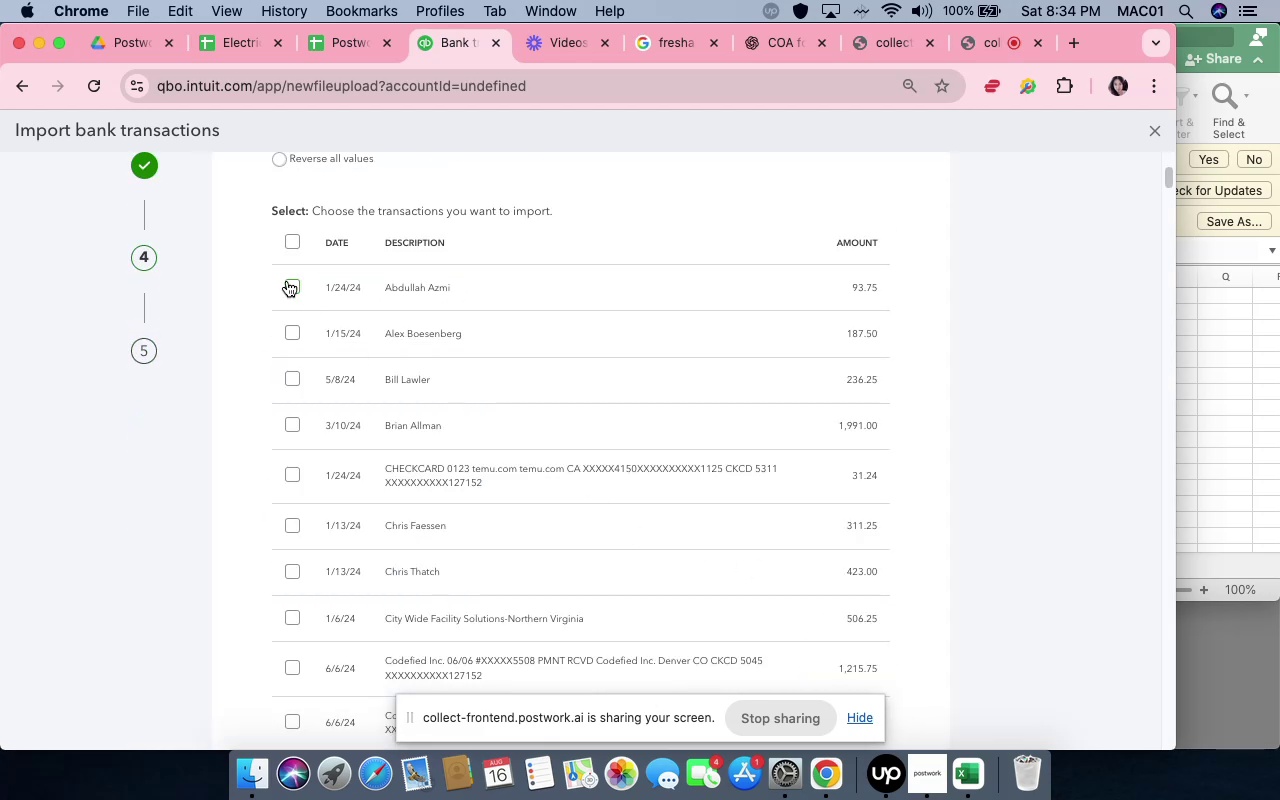 
left_click([297, 244])
 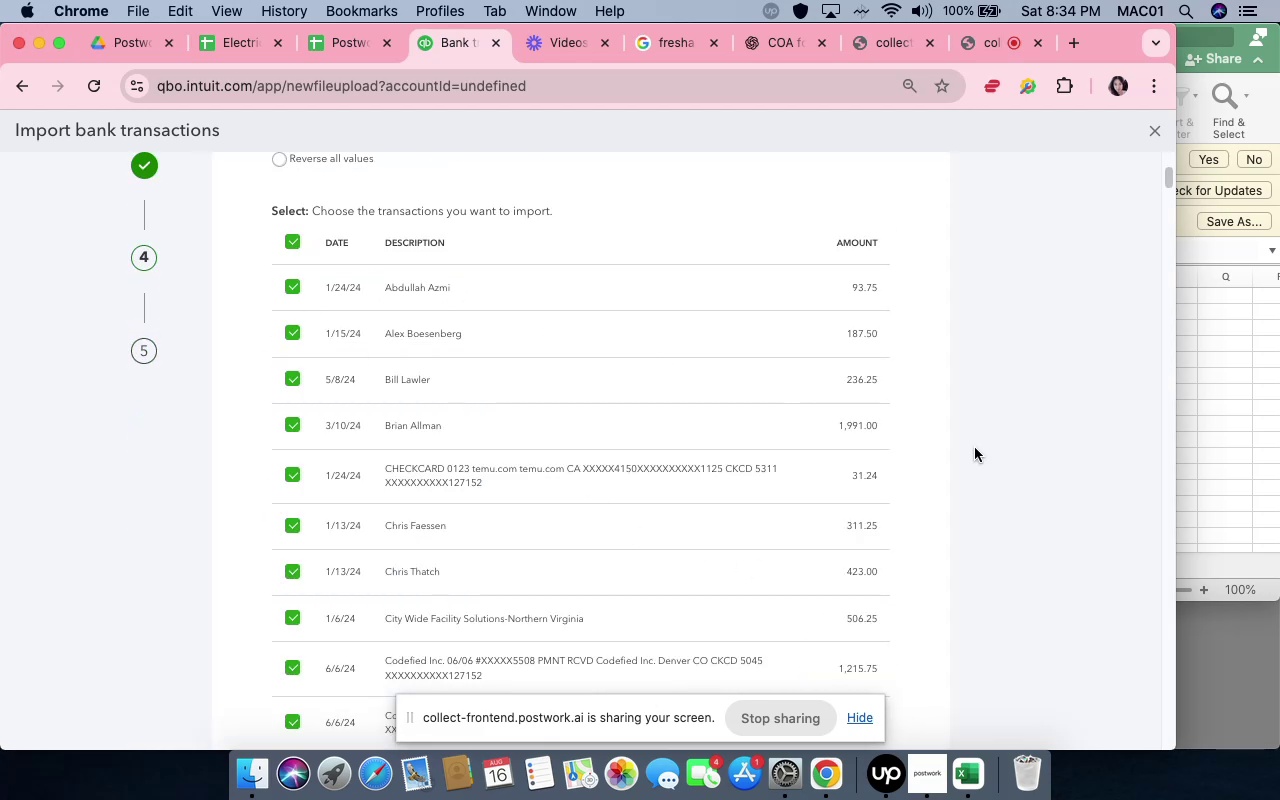 
scroll: coordinate [987, 456], scroll_direction: down, amount: 10.0
 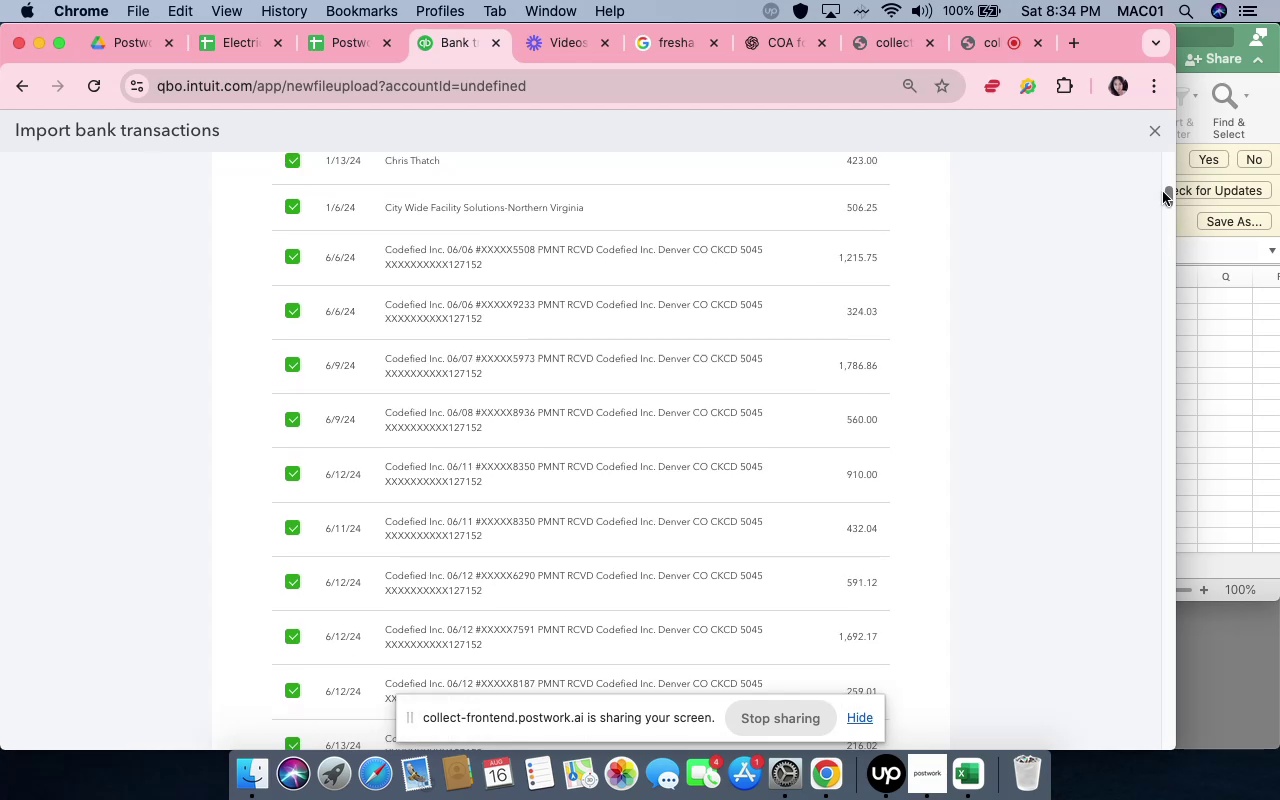 
left_click_drag(start_coordinate=[1167, 197], to_coordinate=[1155, 758])
 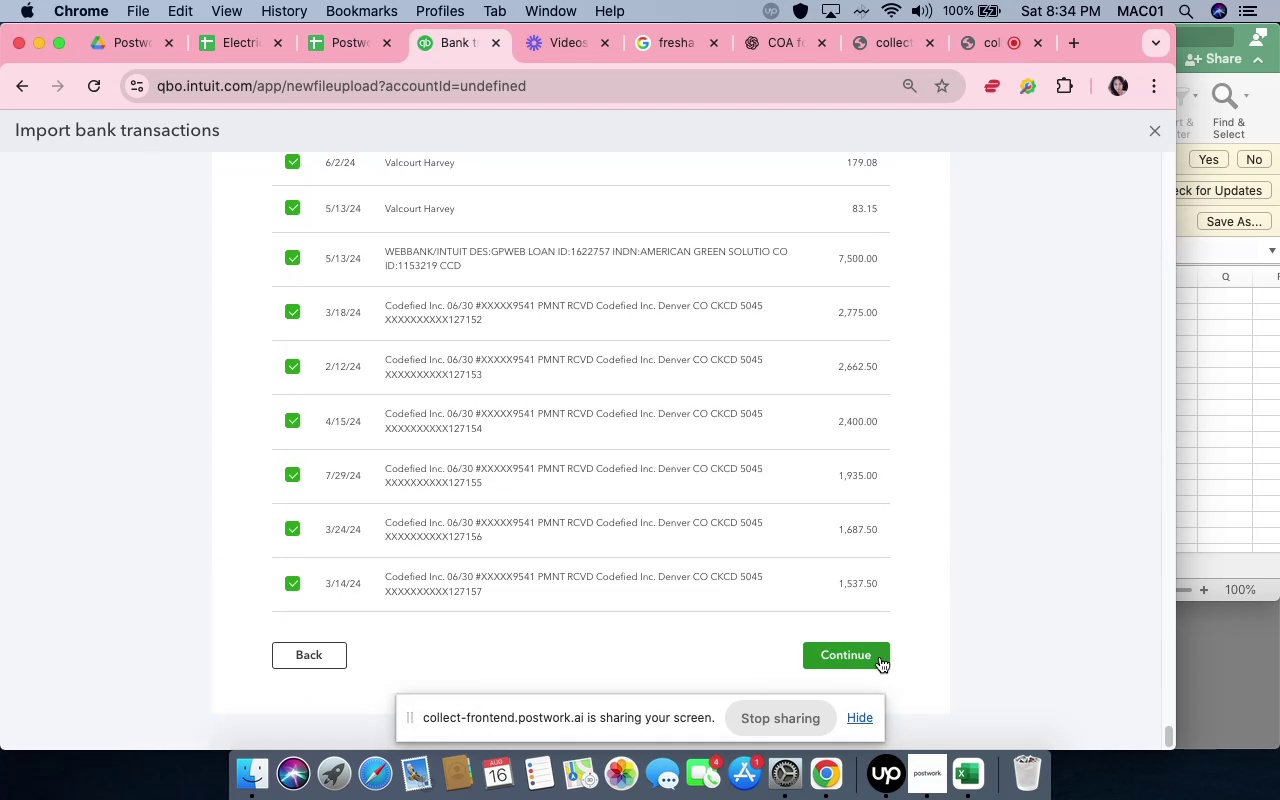 
left_click([880, 657])
 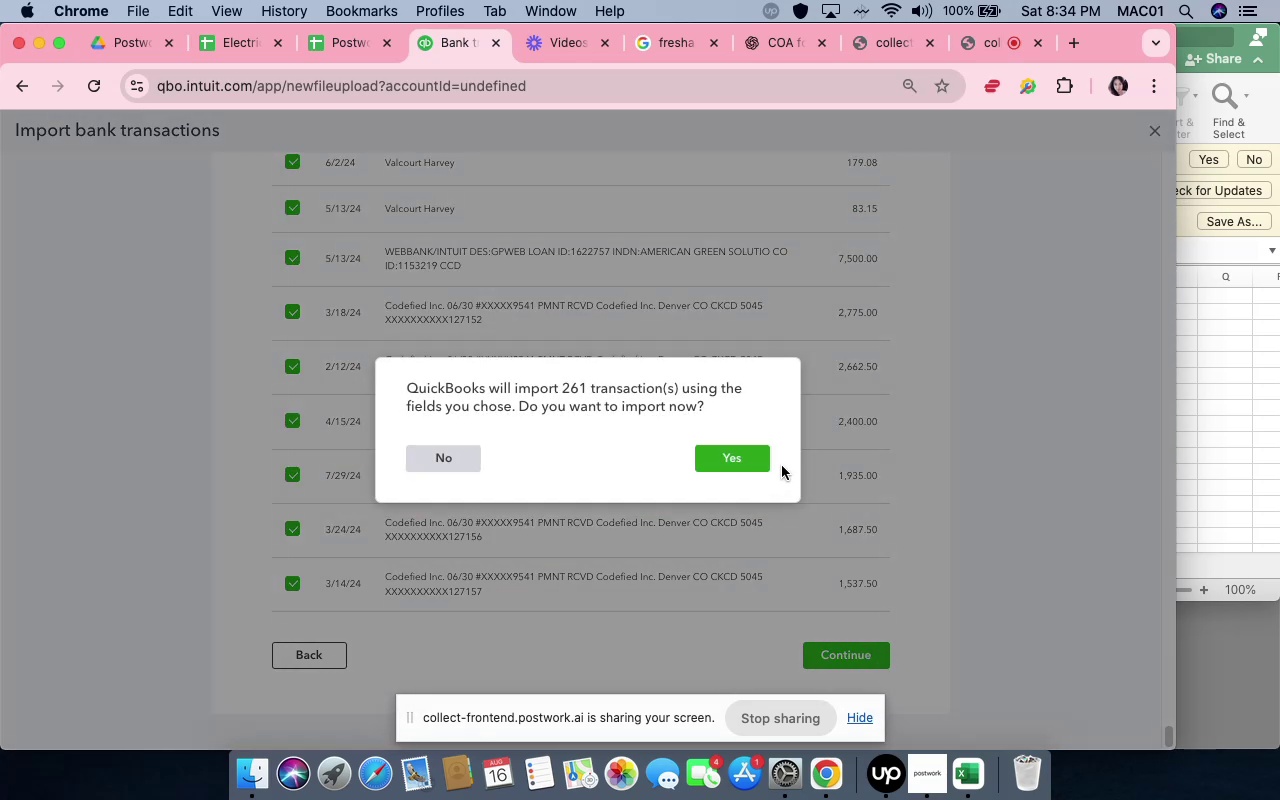 
left_click([758, 457])
 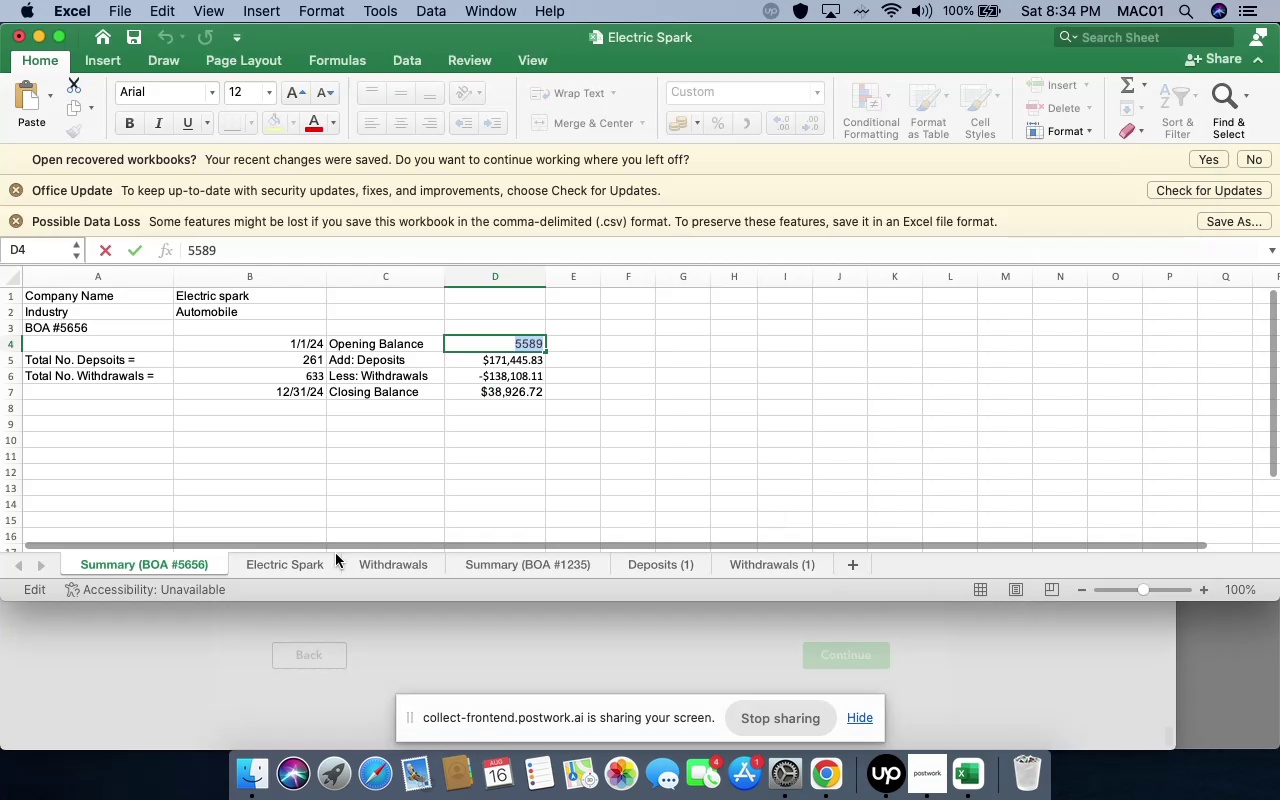 
left_click([369, 559])
 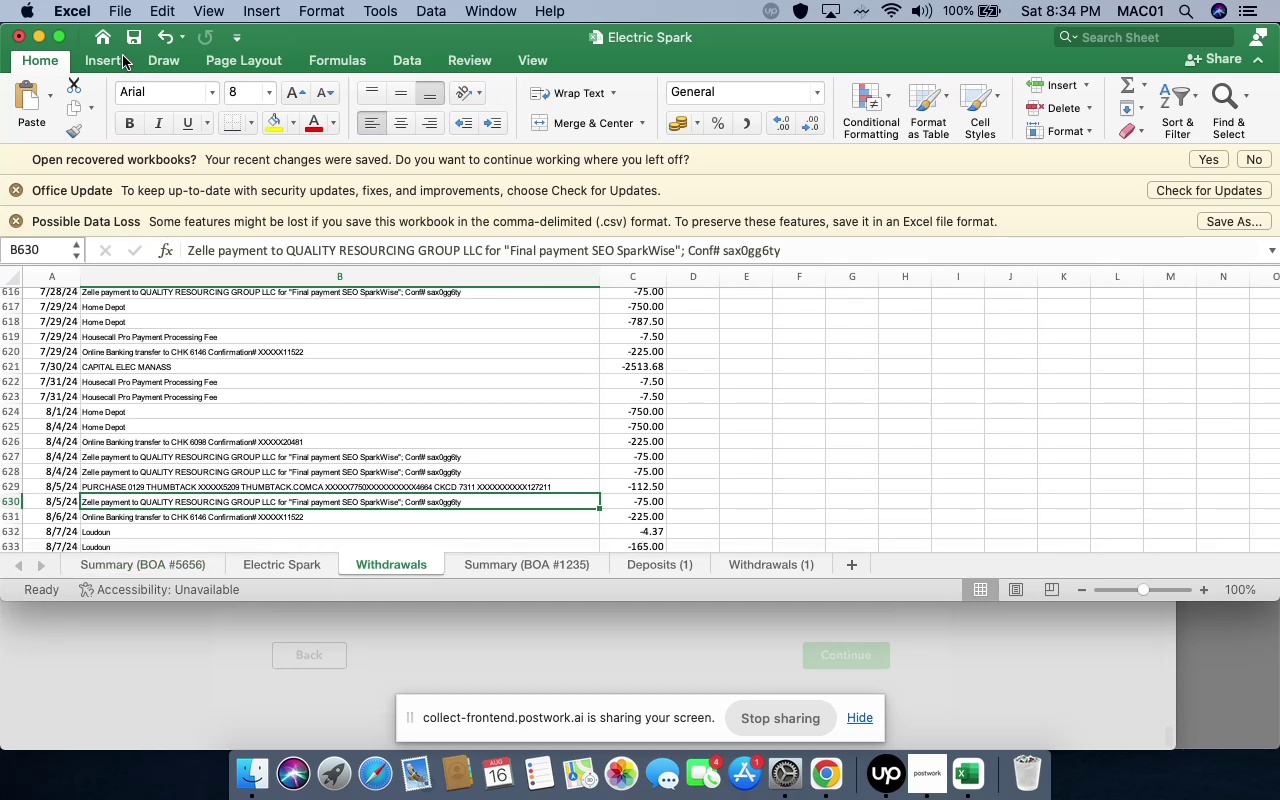 
left_click([130, 42])
 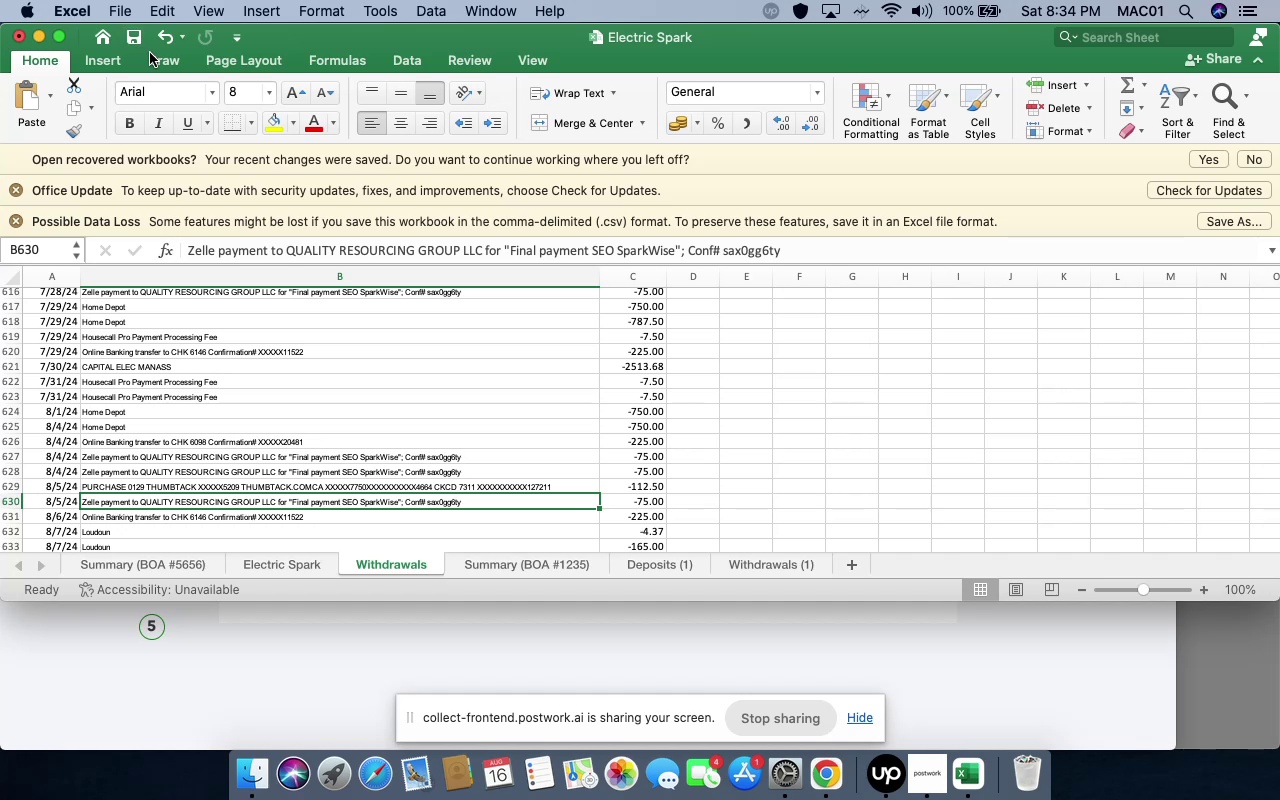 
wait(13.96)
 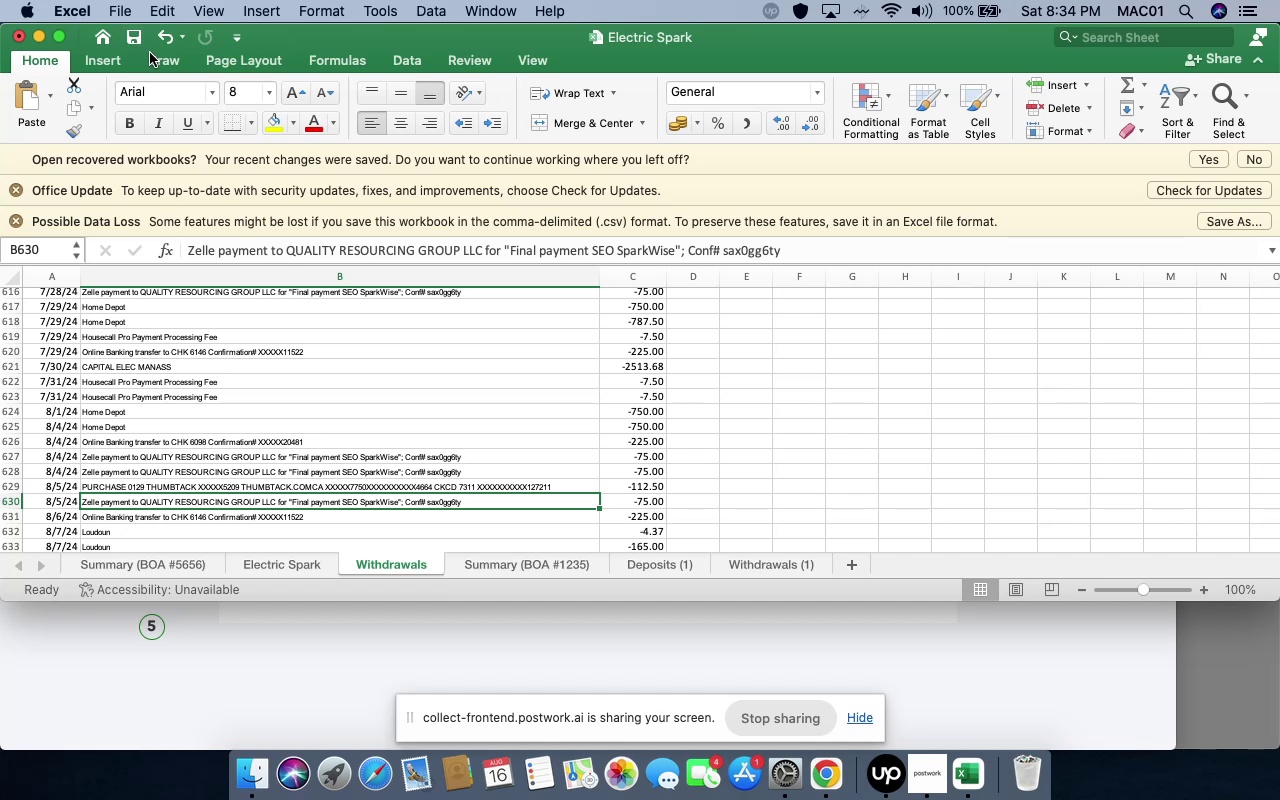 
left_click([268, 716])
 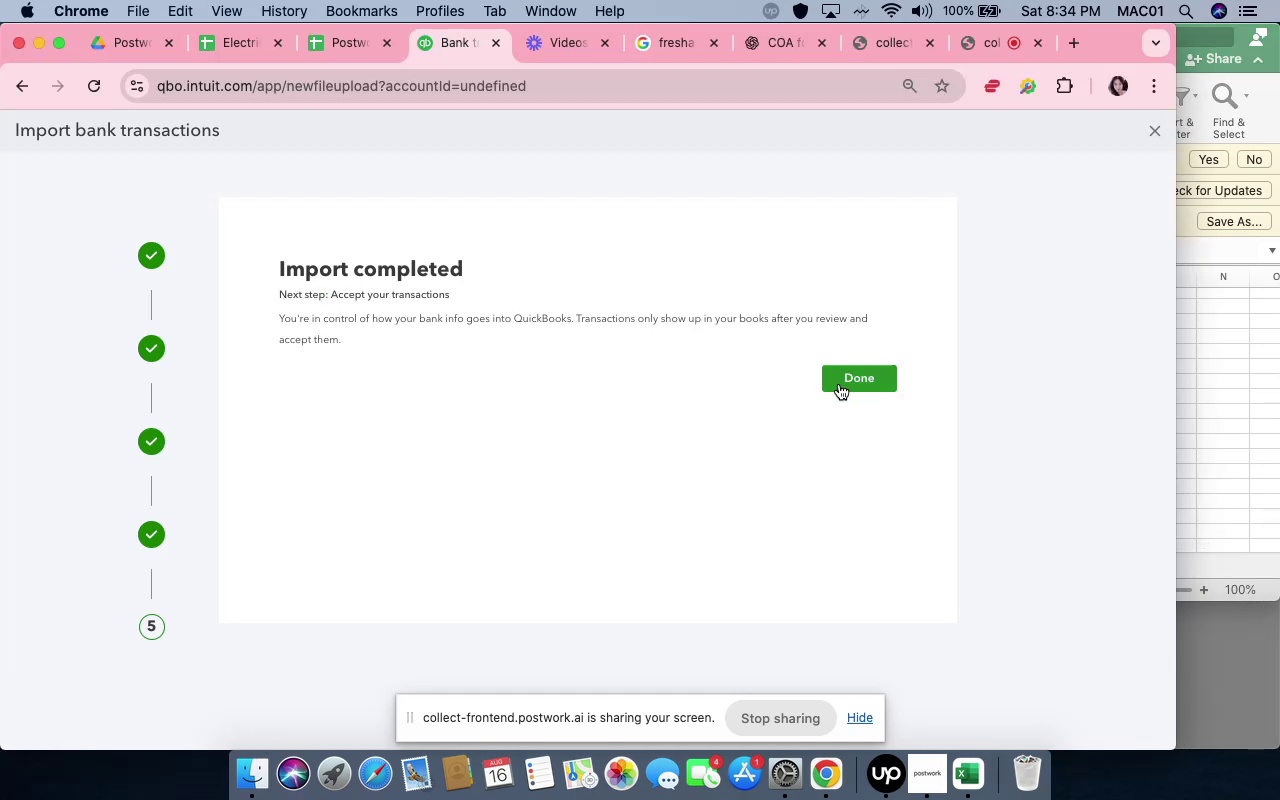 
left_click([839, 384])
 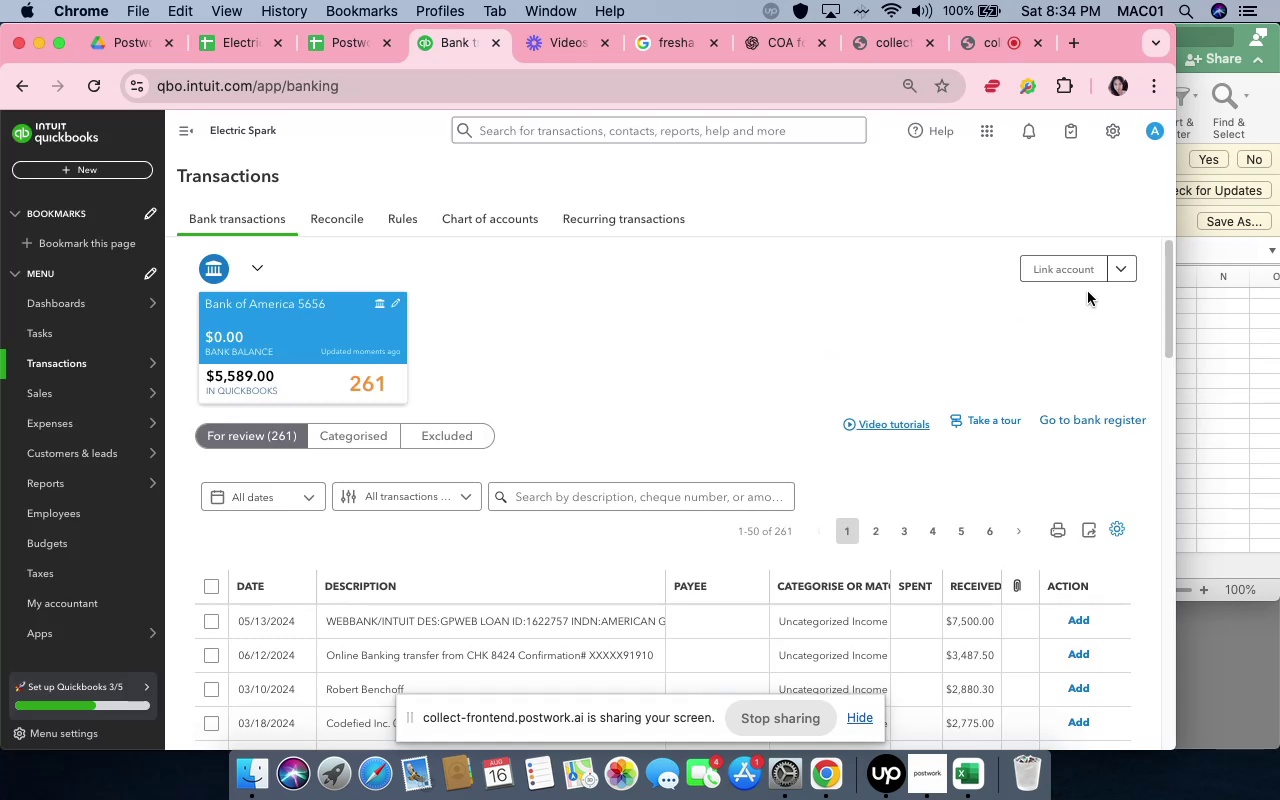 
wait(5.82)
 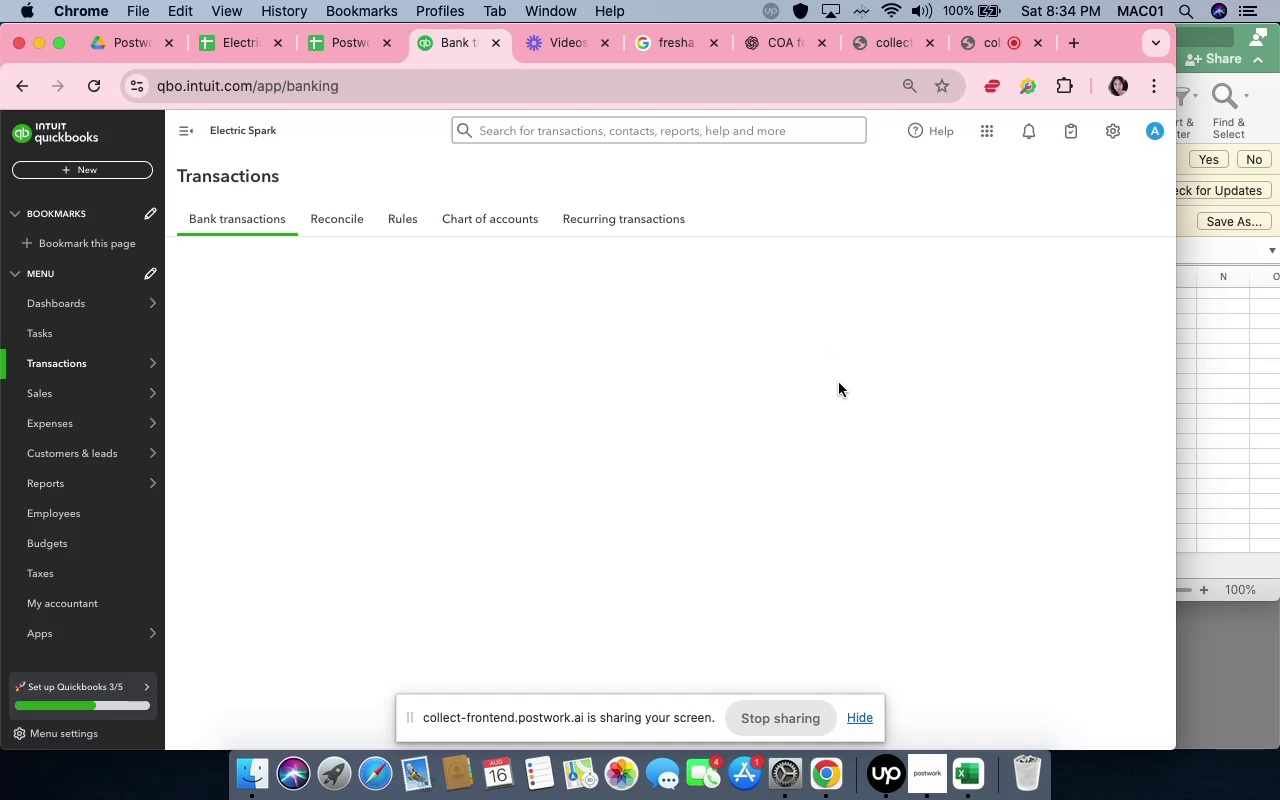 
left_click([1115, 277])
 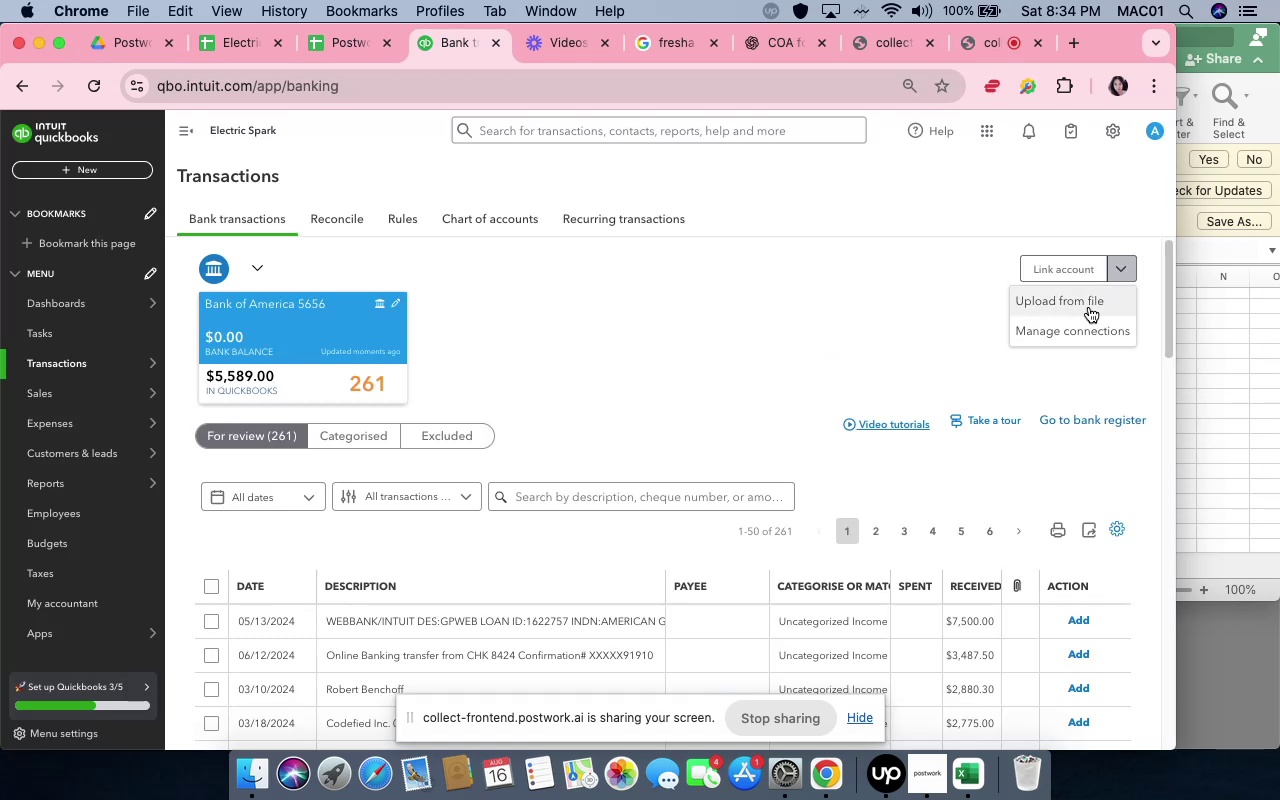 
left_click([1089, 307])
 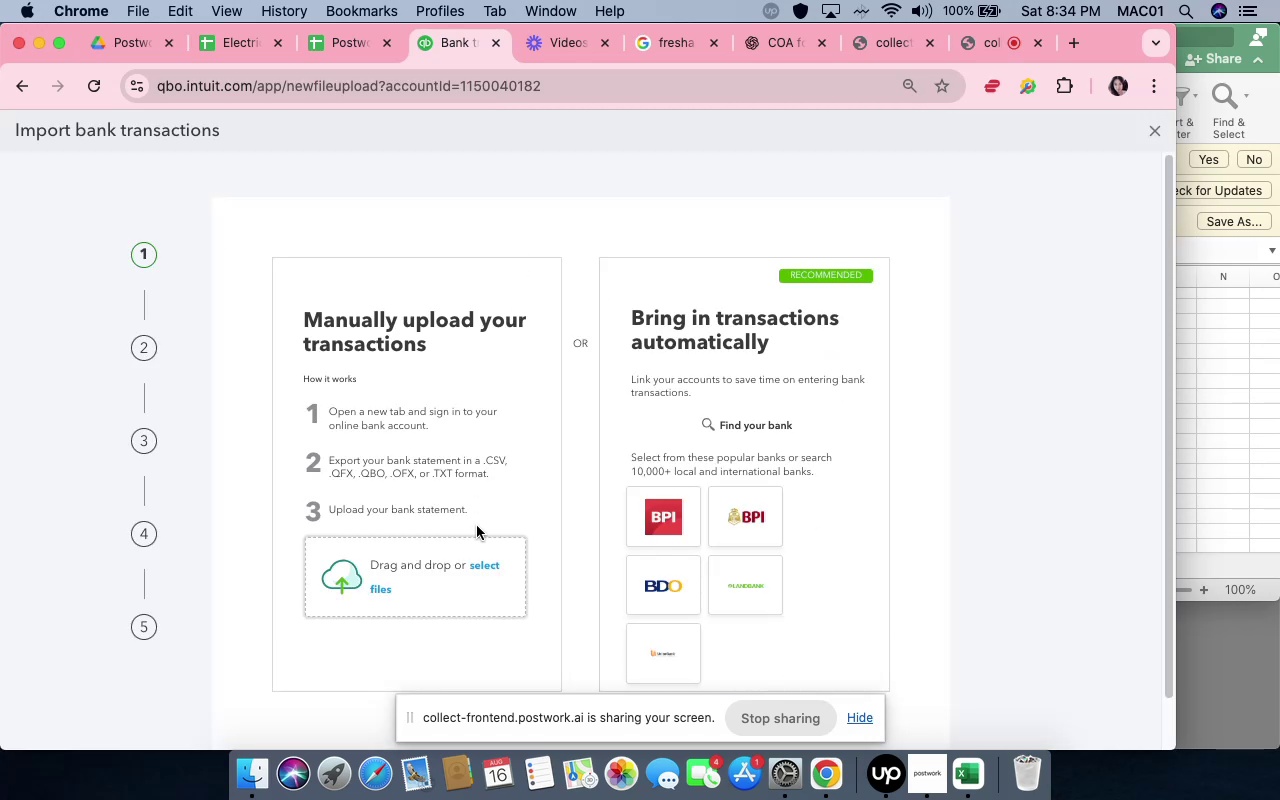 
left_click([482, 562])
 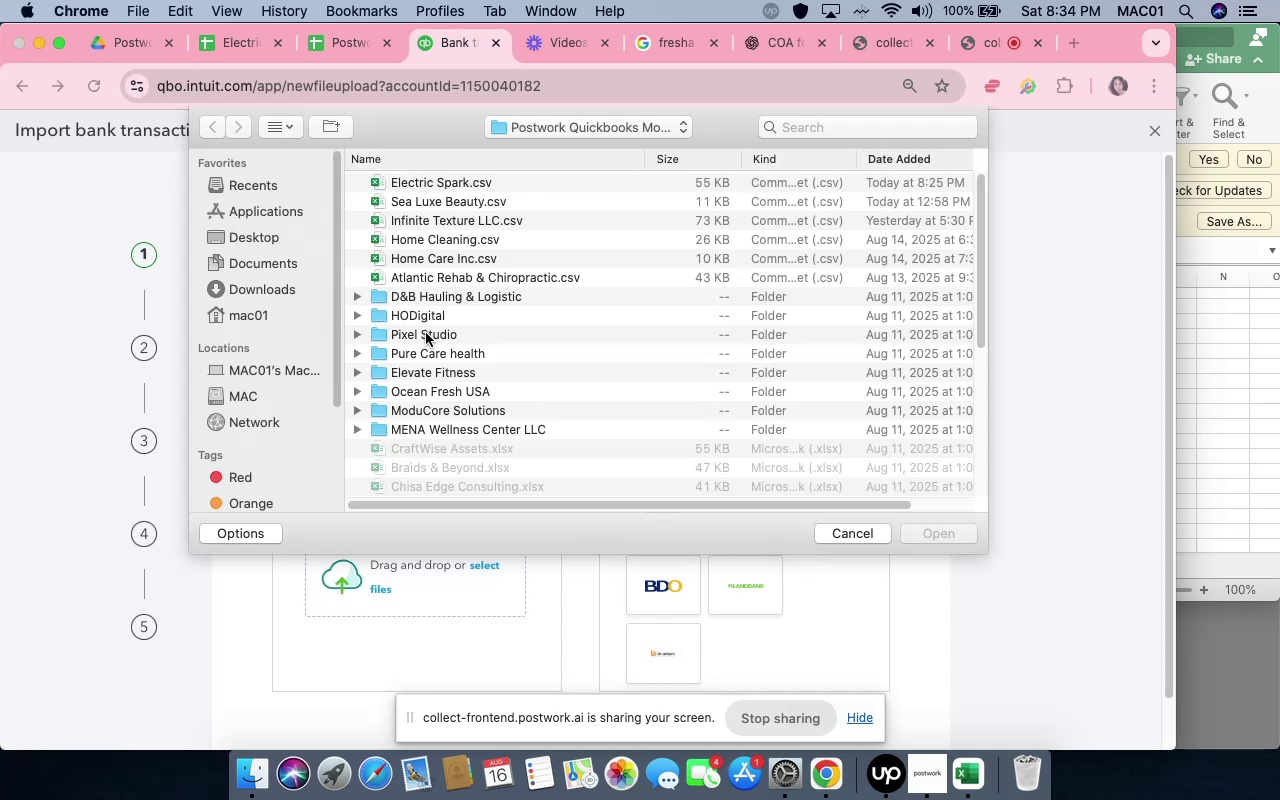 
left_click([429, 187])
 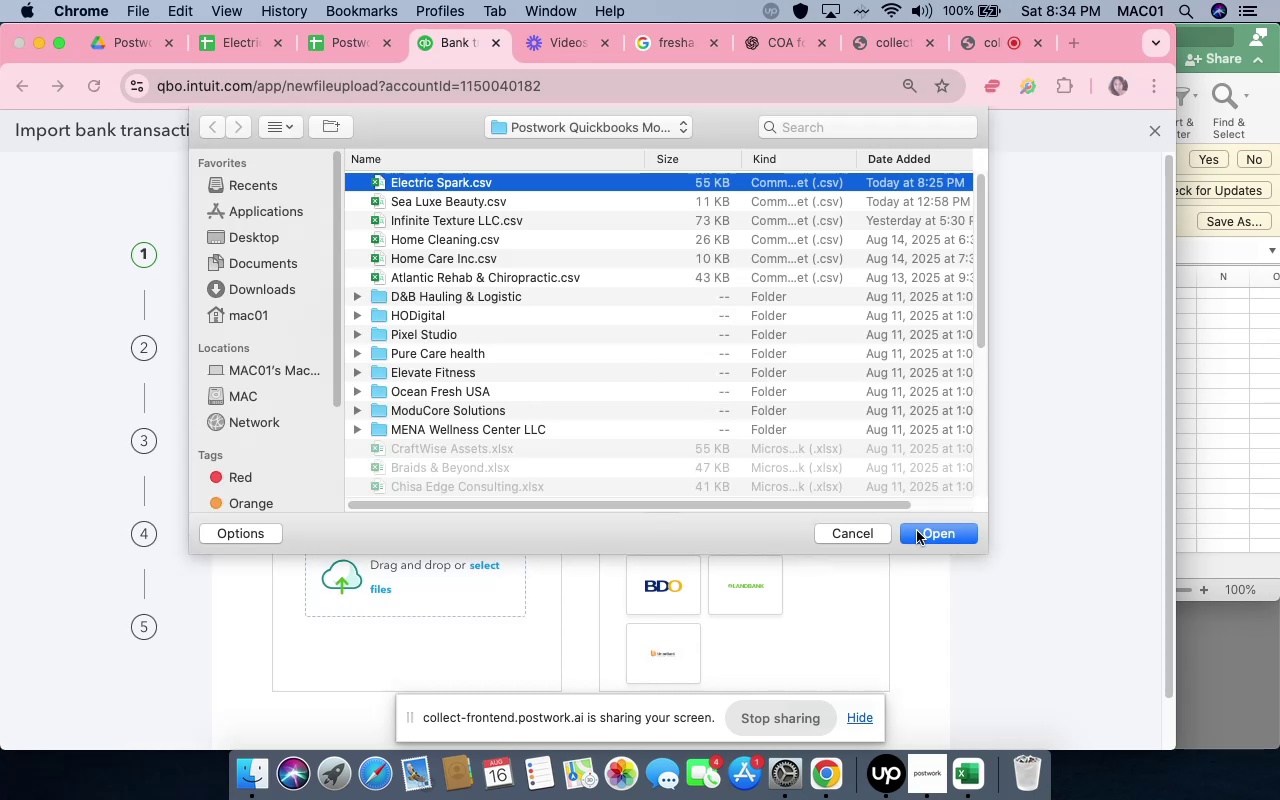 
left_click([919, 531])
 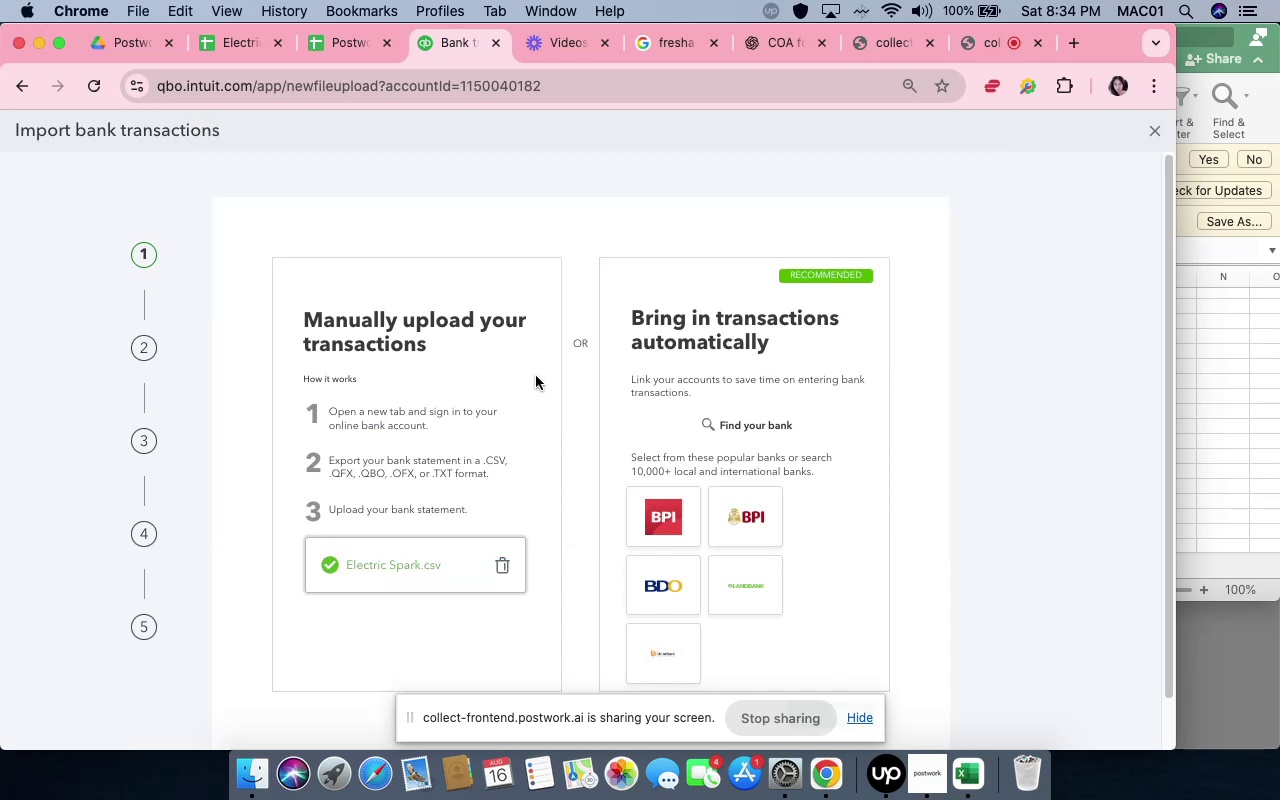 
scroll: coordinate [720, 533], scroll_direction: down, amount: 22.0
 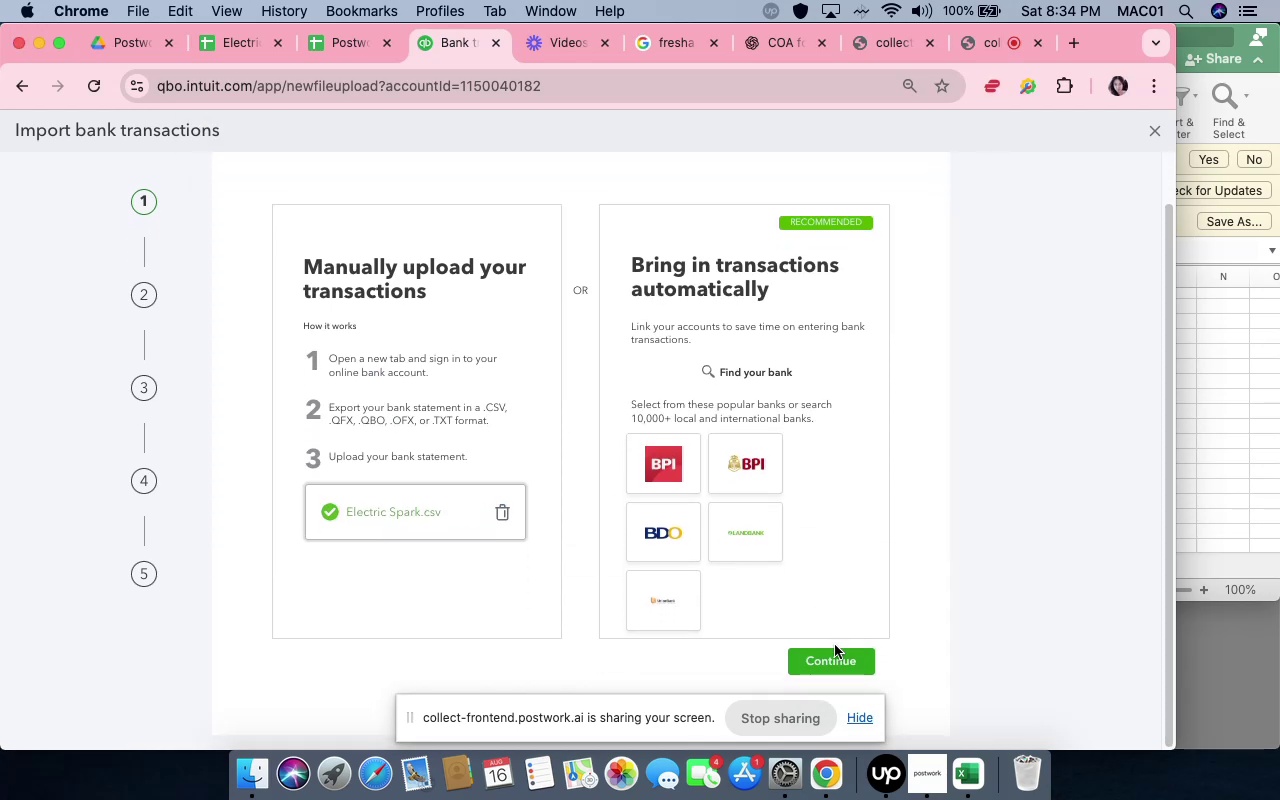 
left_click([830, 654])
 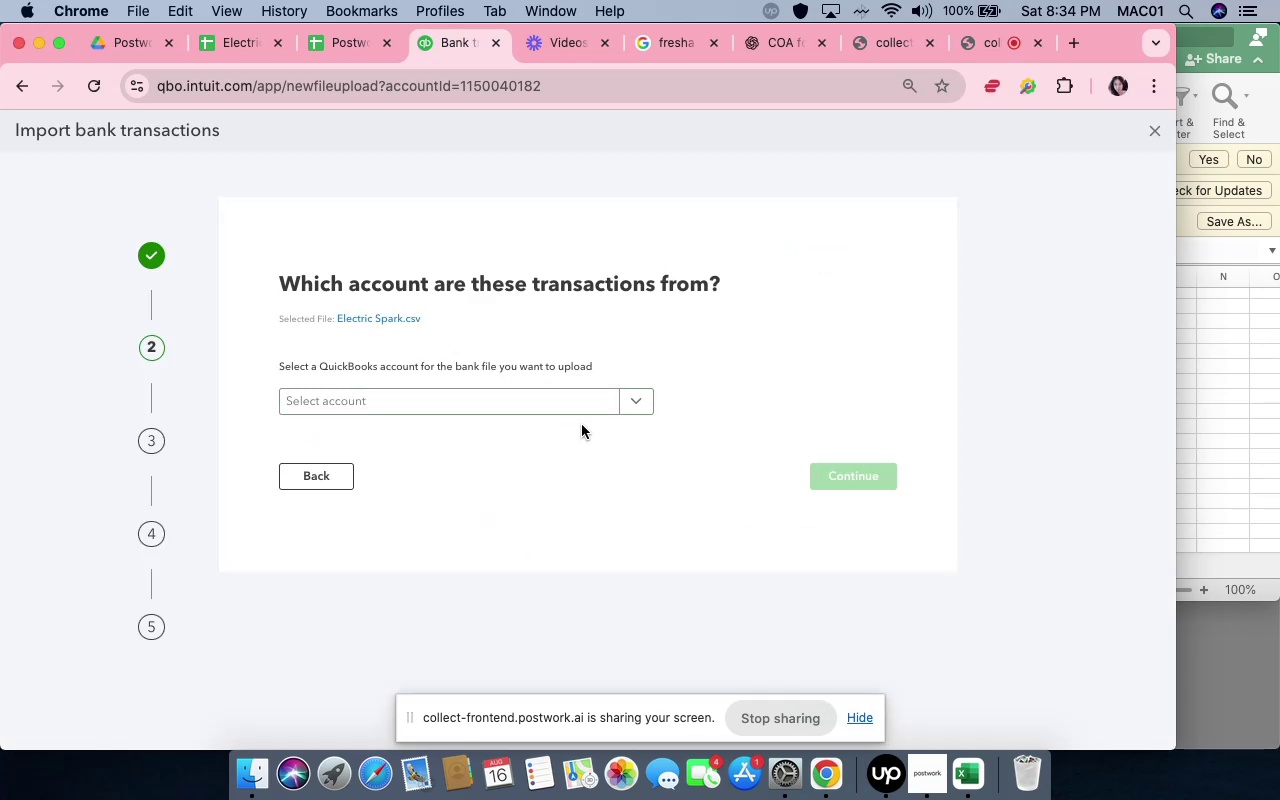 
left_click([624, 402])
 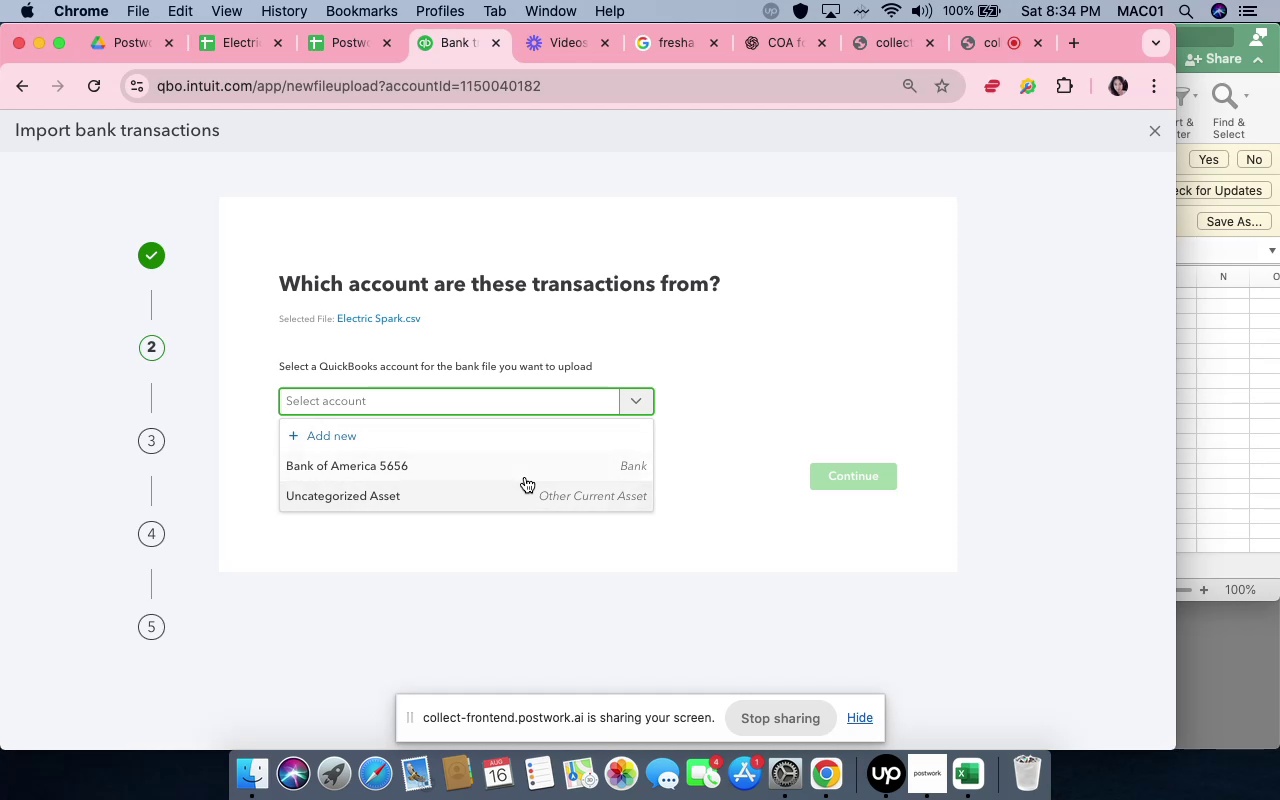 
left_click([525, 472])
 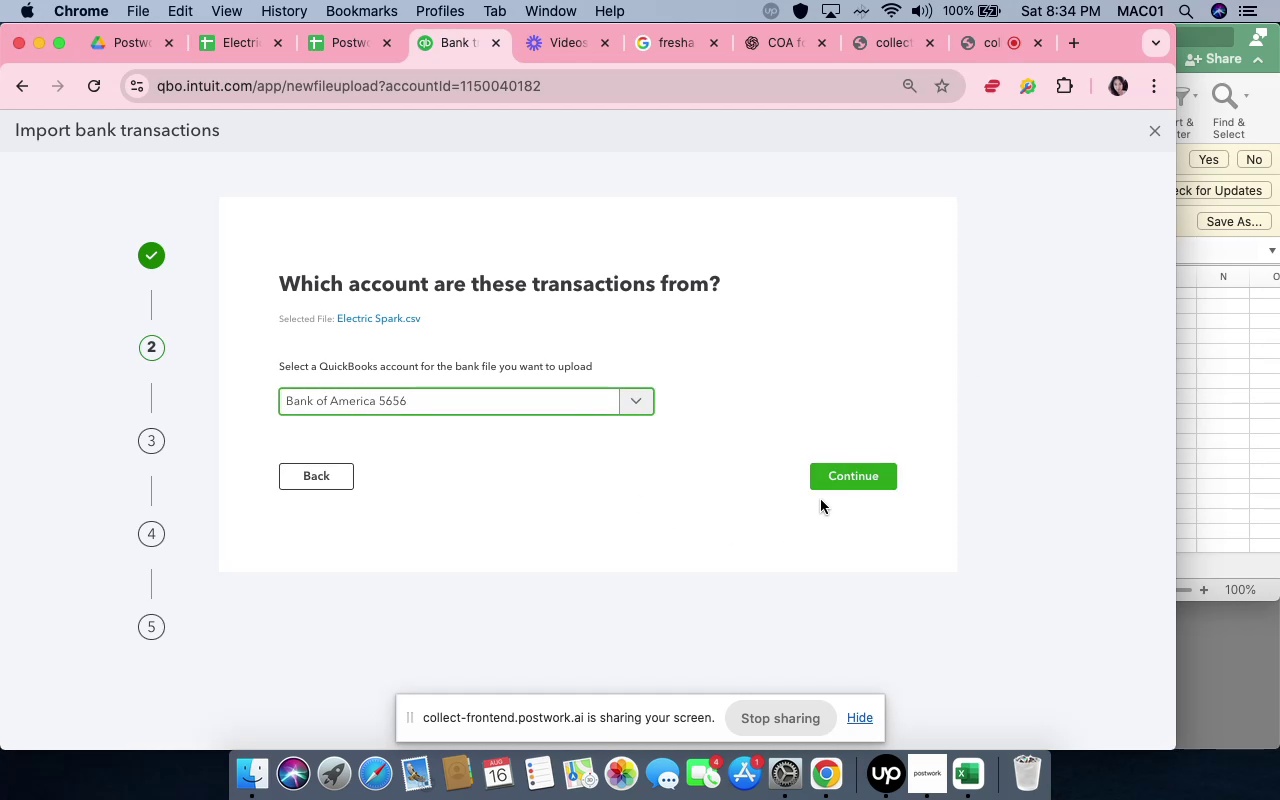 
left_click([828, 487])
 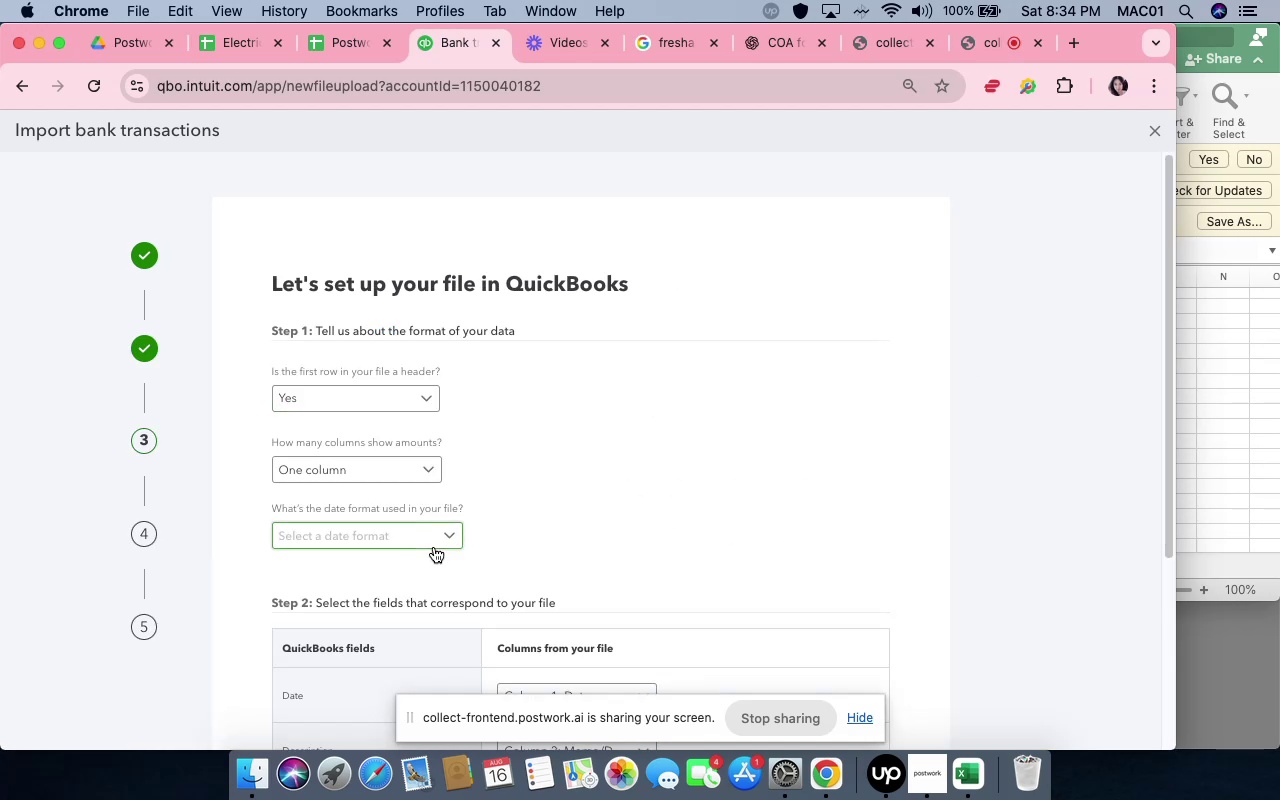 
left_click([438, 543])
 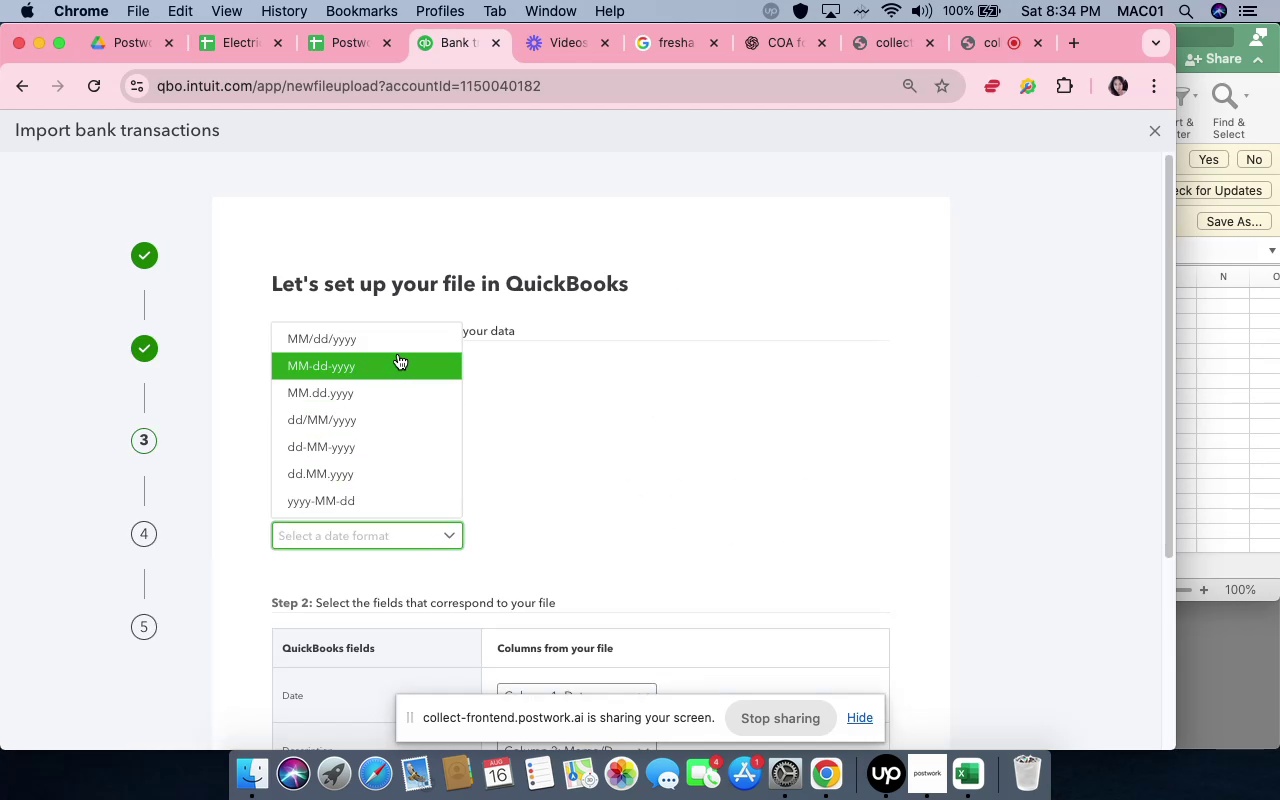 
left_click([400, 344])
 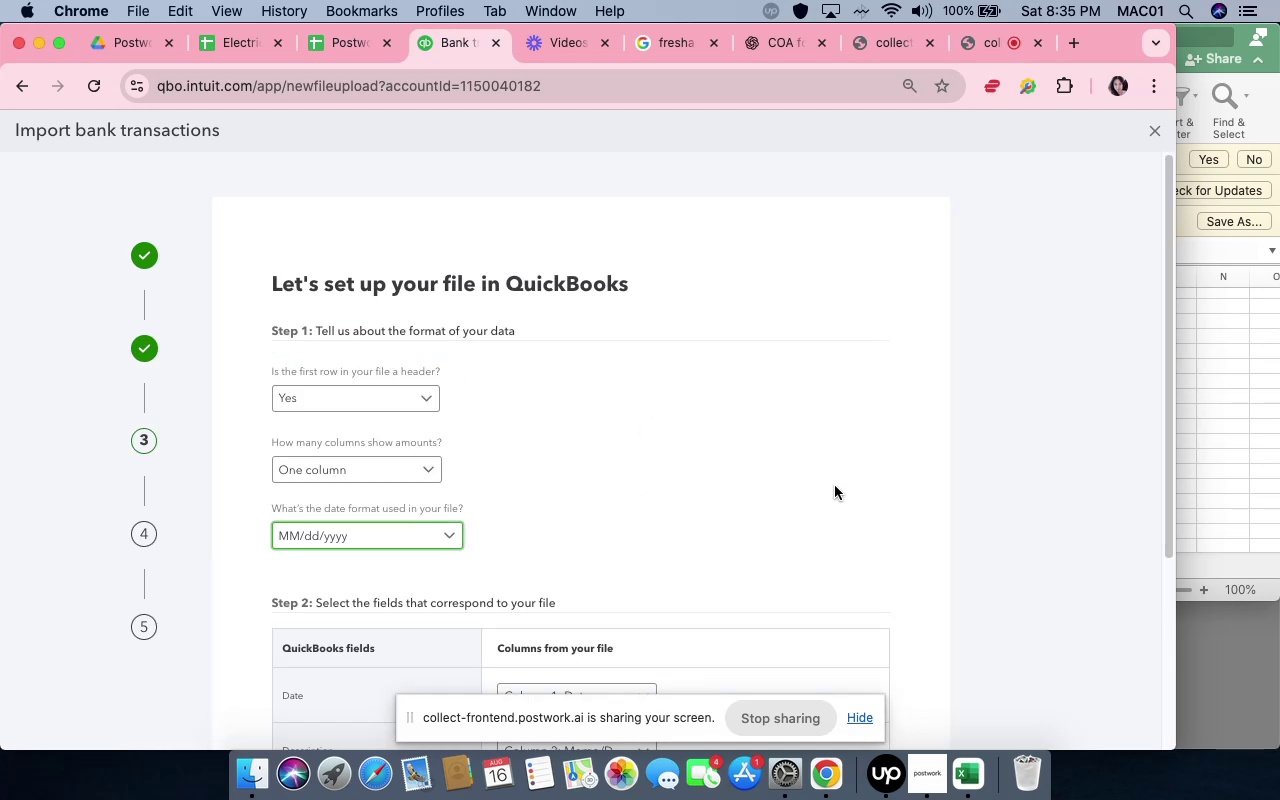 
scroll: coordinate [835, 485], scroll_direction: down, amount: 16.0
 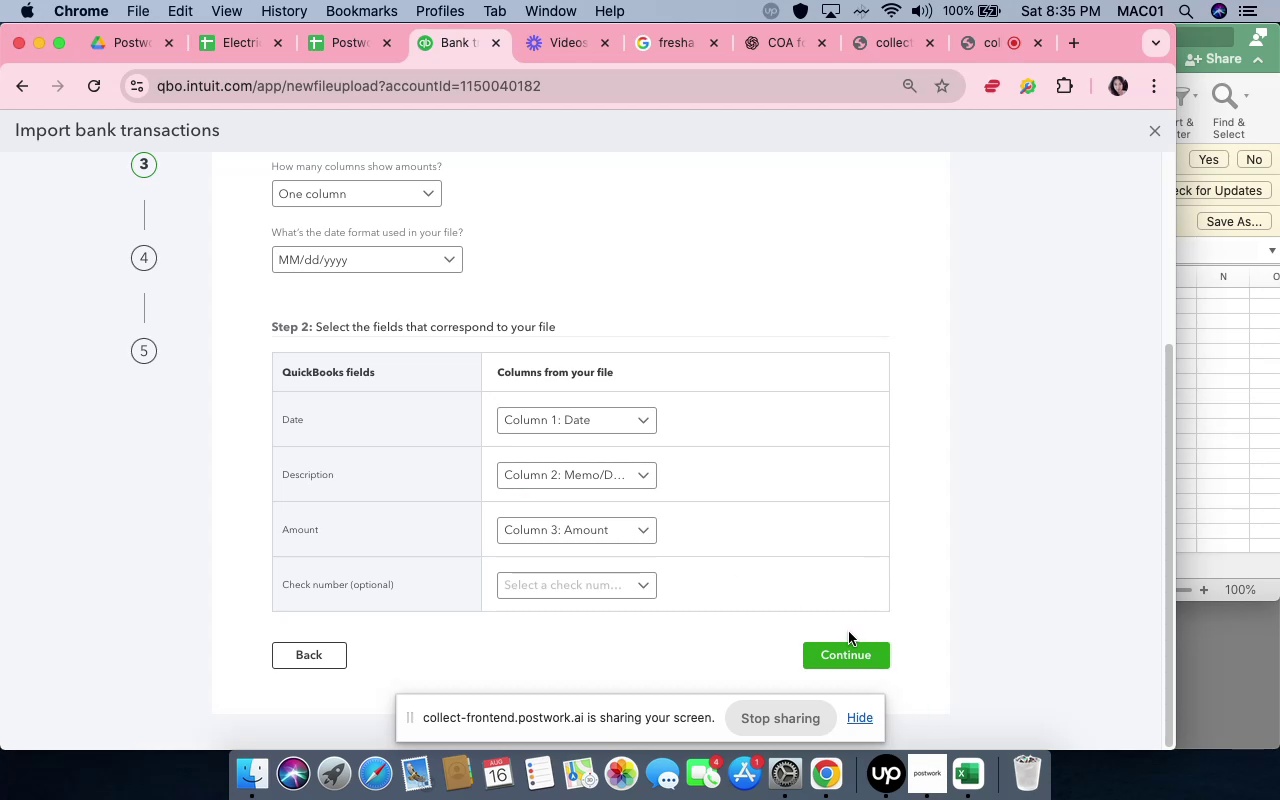 
left_click([854, 647])
 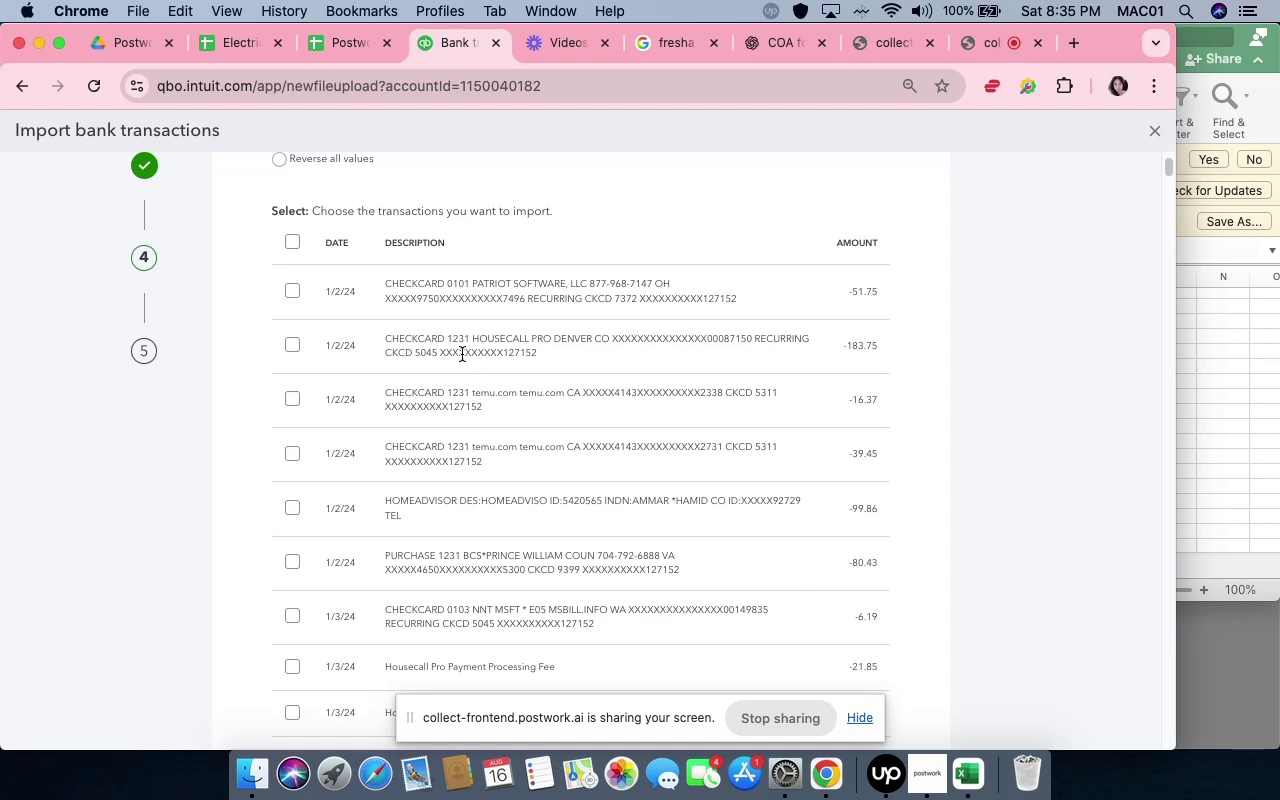 
left_click([287, 235])
 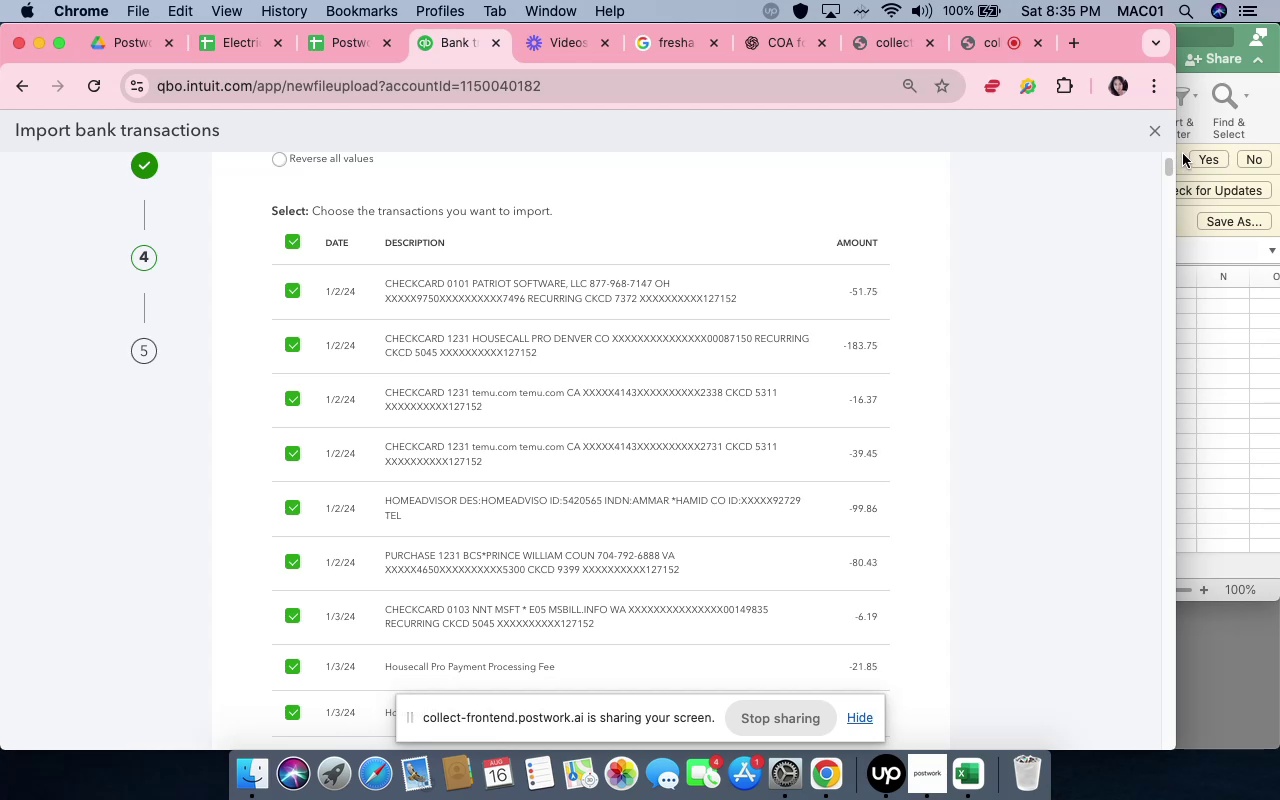 
wait(5.33)
 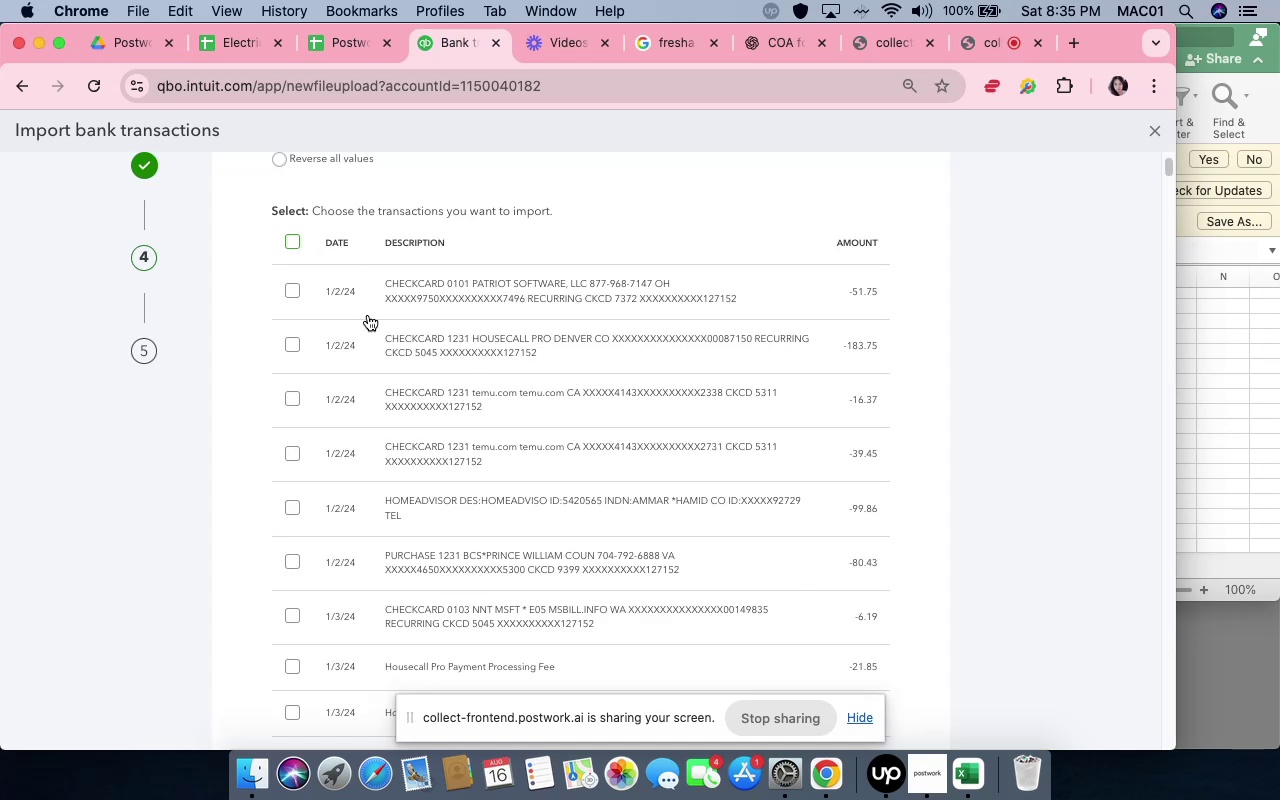 
left_click_drag(start_coordinate=[1171, 163], to_coordinate=[1150, 780])
 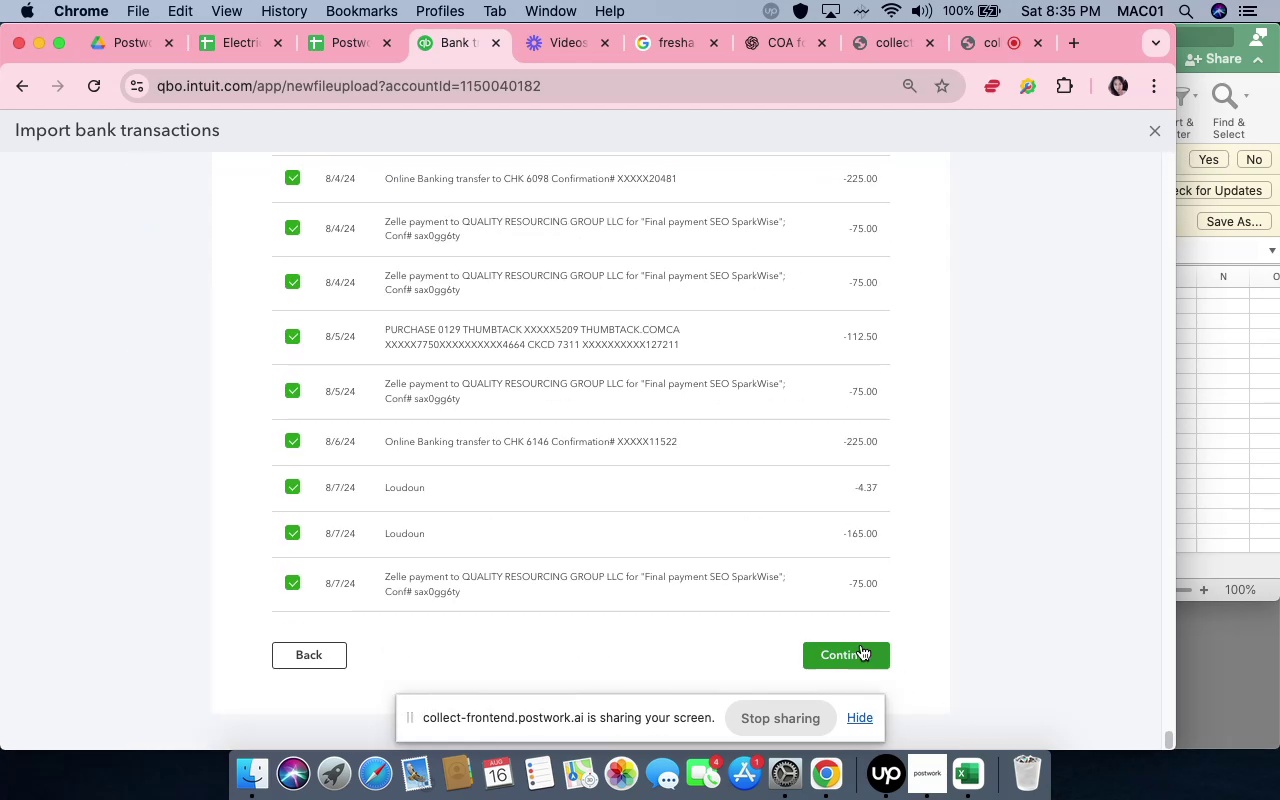 
left_click([861, 646])
 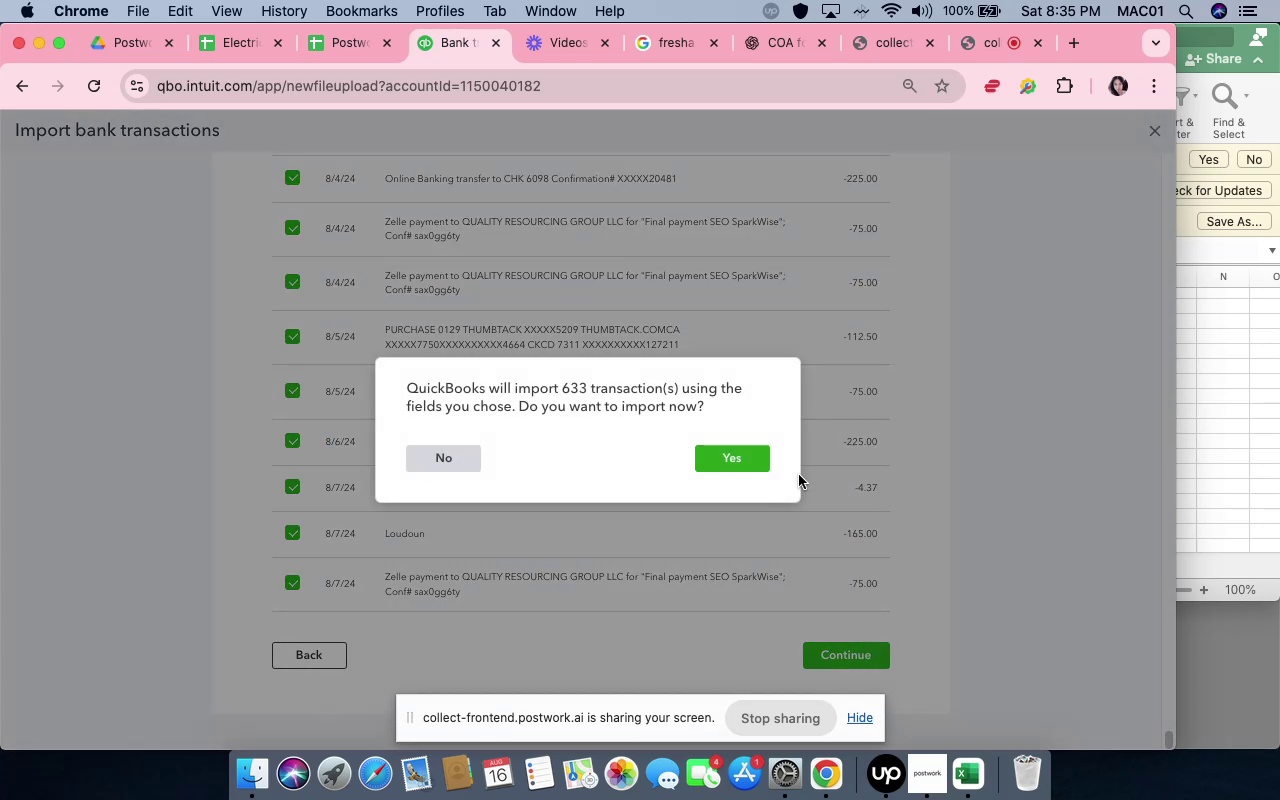 
left_click([743, 463])
 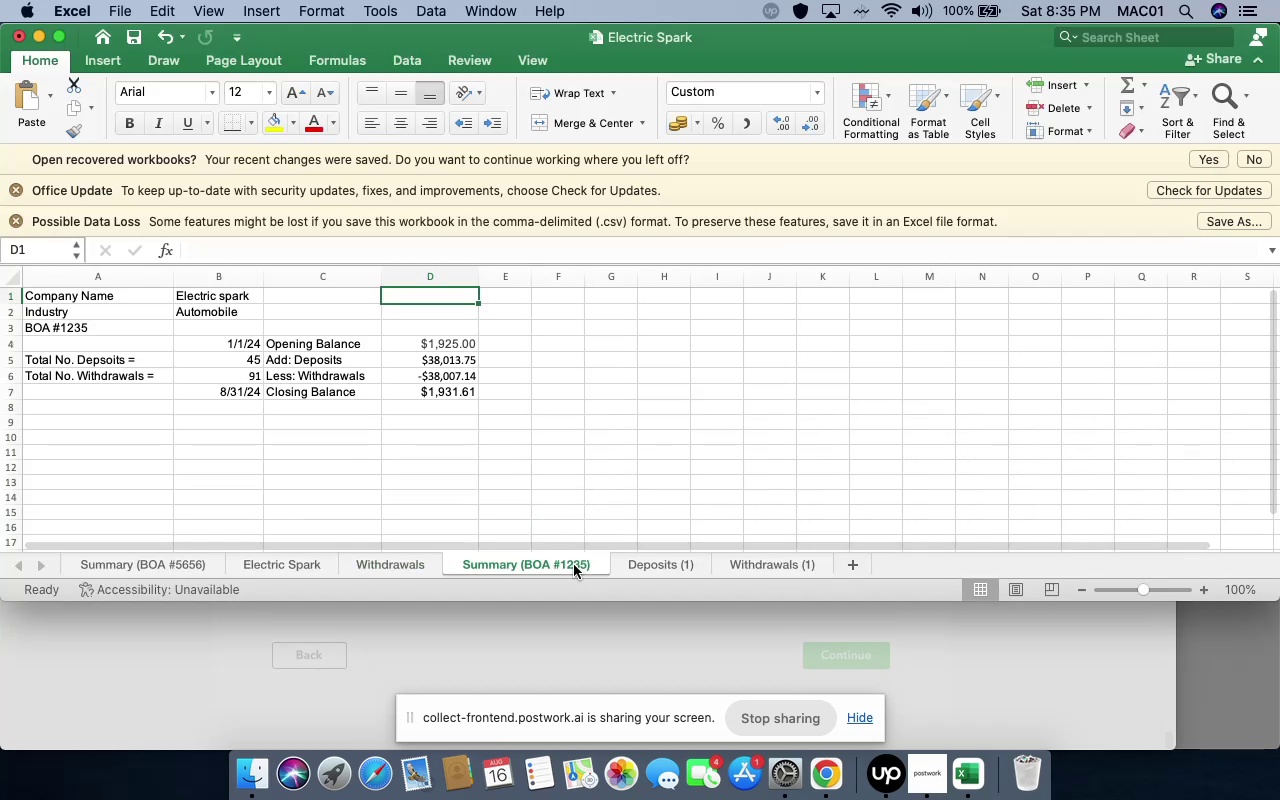 
wait(15.28)
 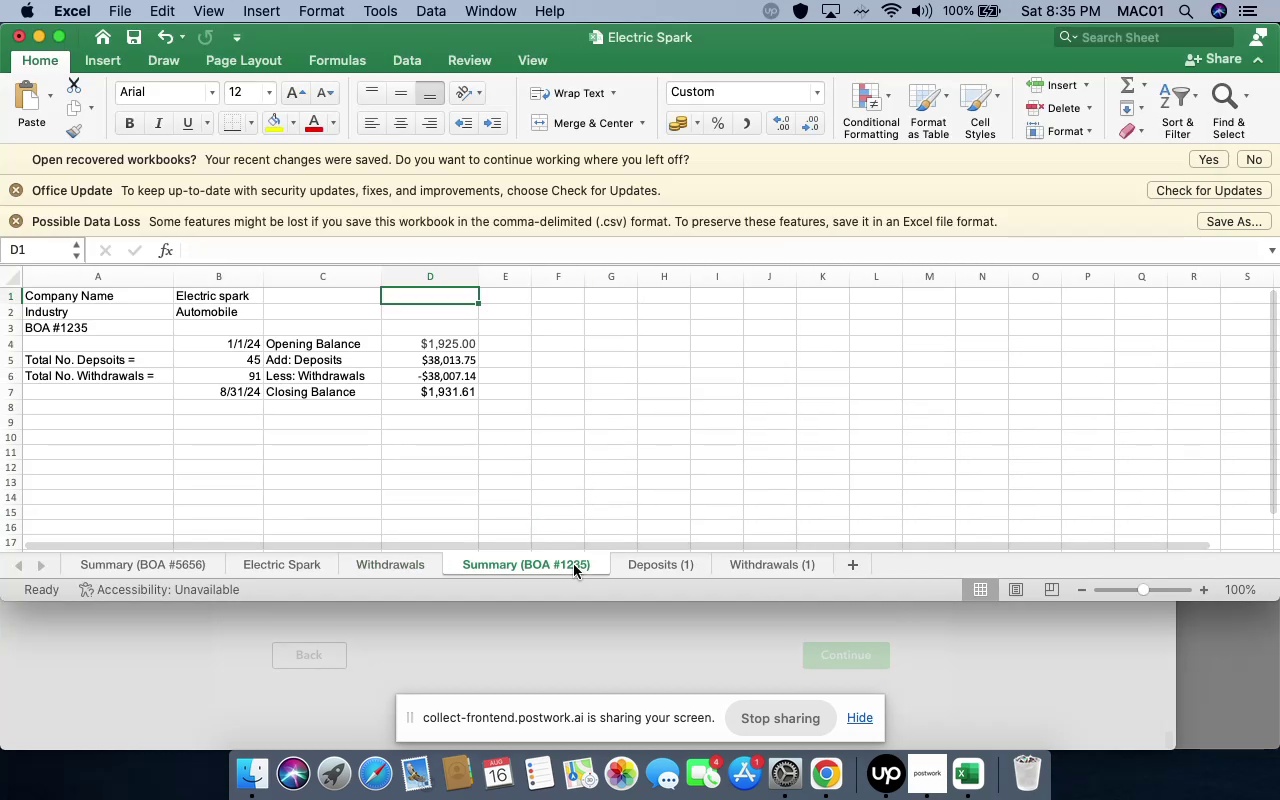 
left_click([642, 561])
 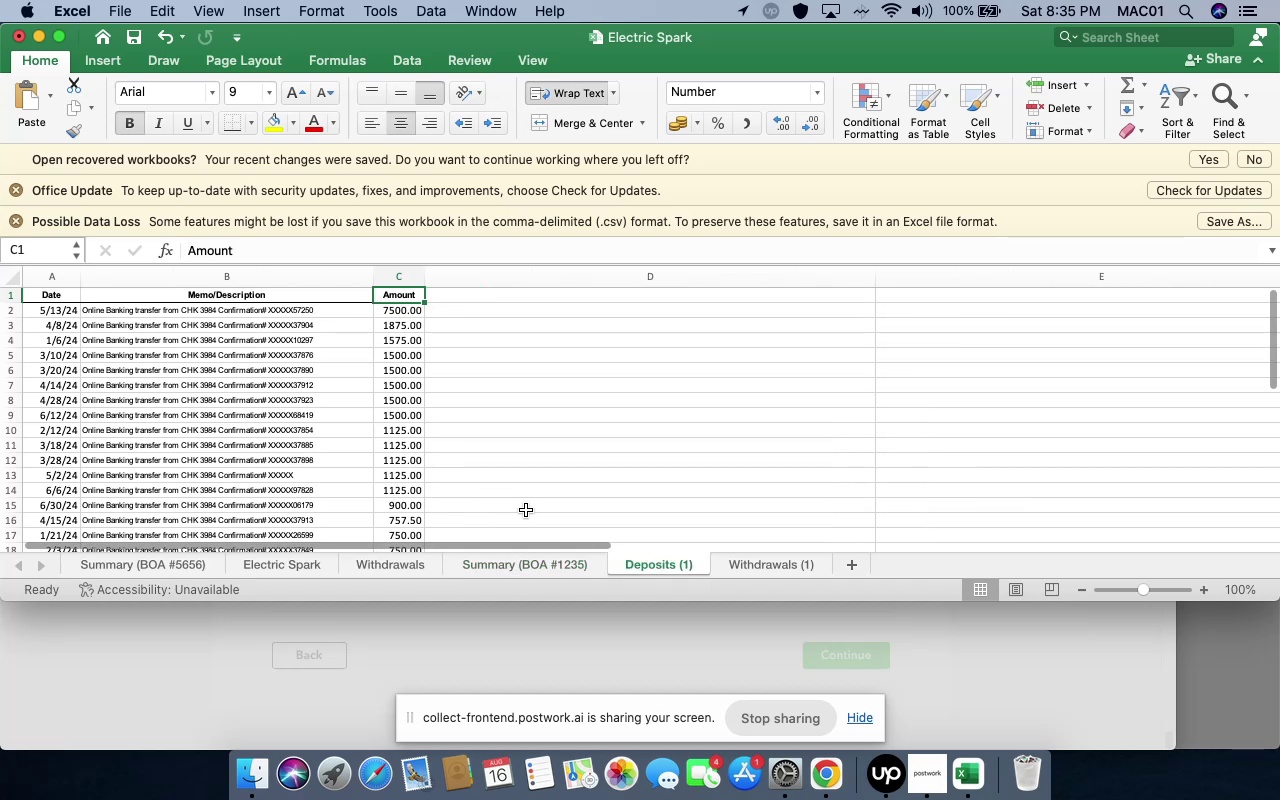 
left_click([574, 569])
 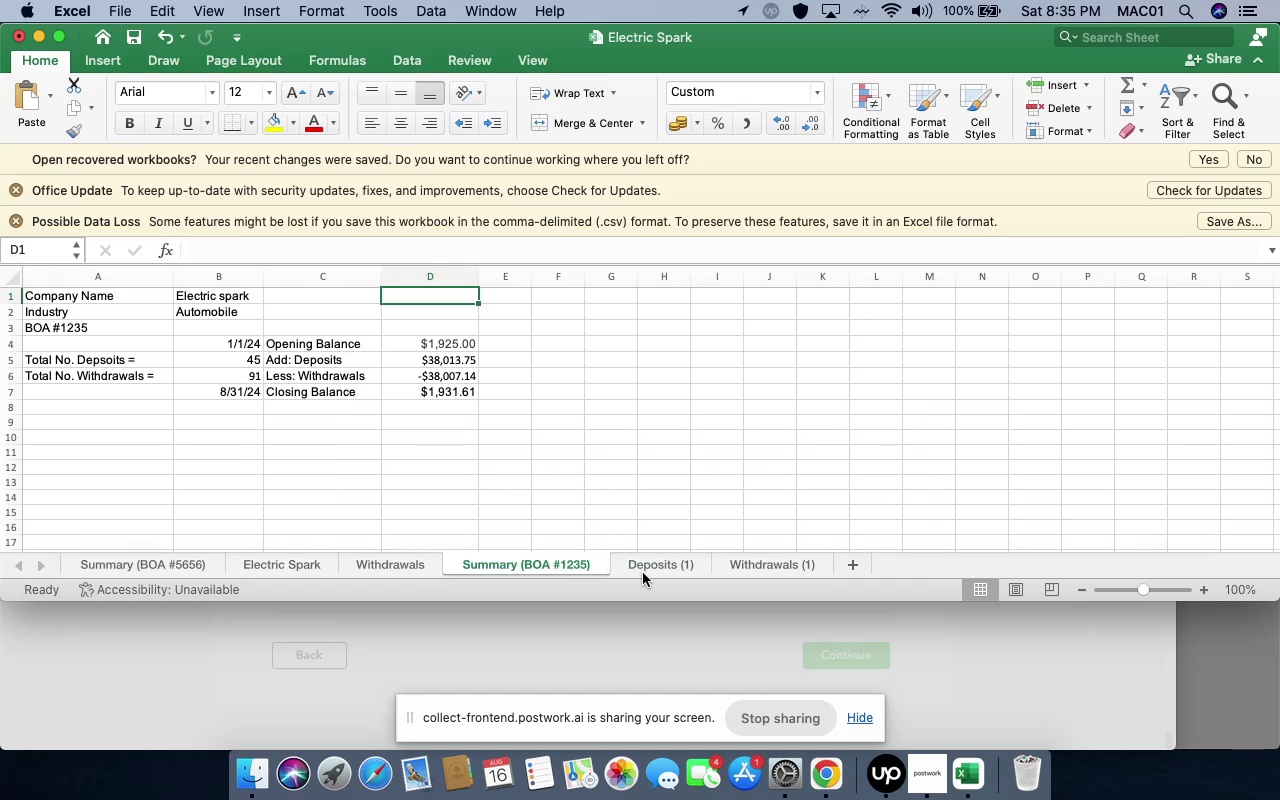 
left_click([650, 566])
 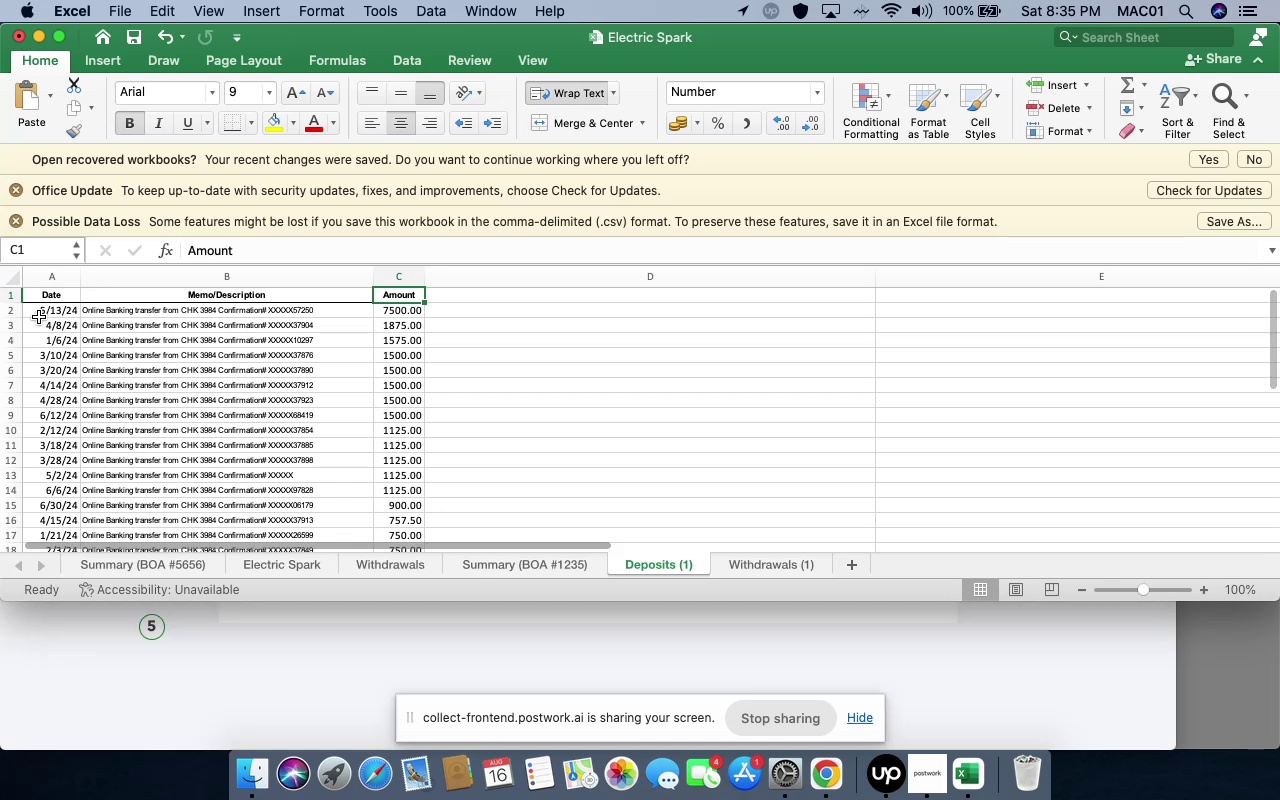 
left_click([37, 310])
 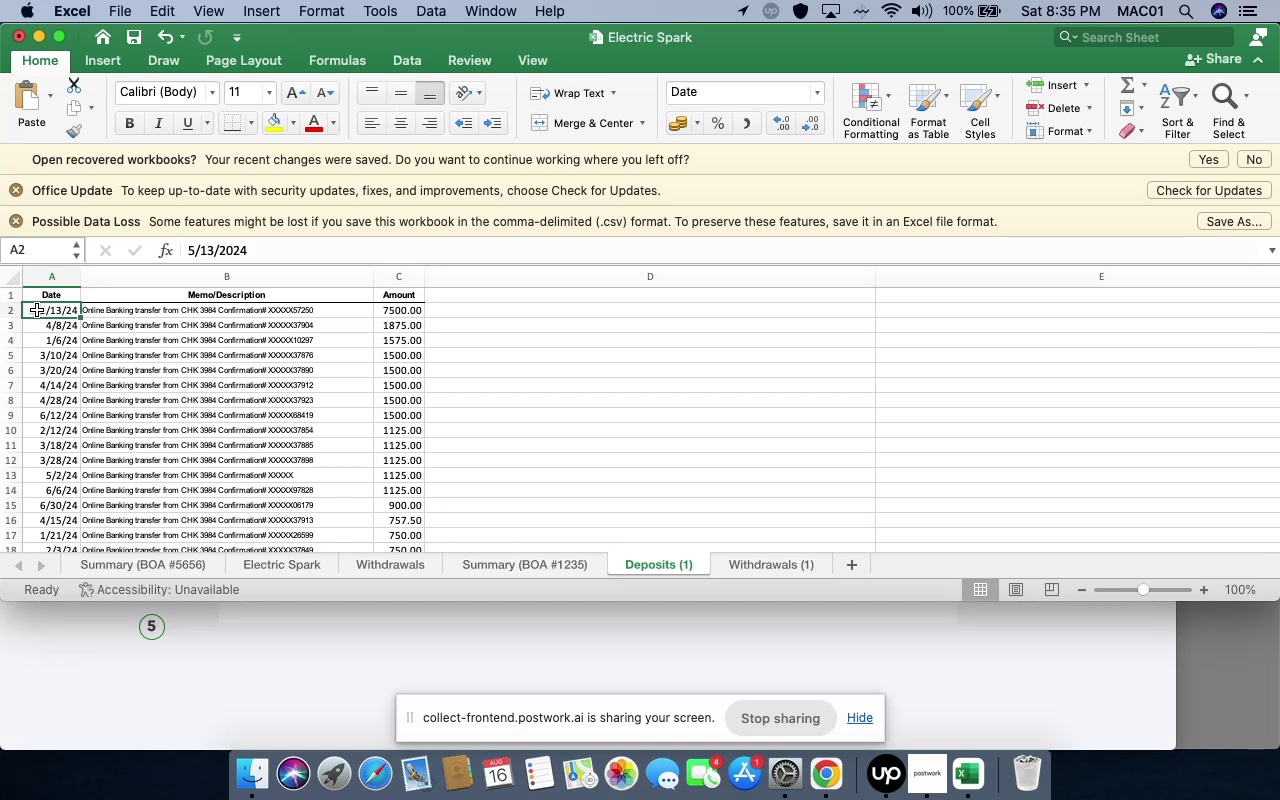 
key(Meta+Shift+ArrowRight)
 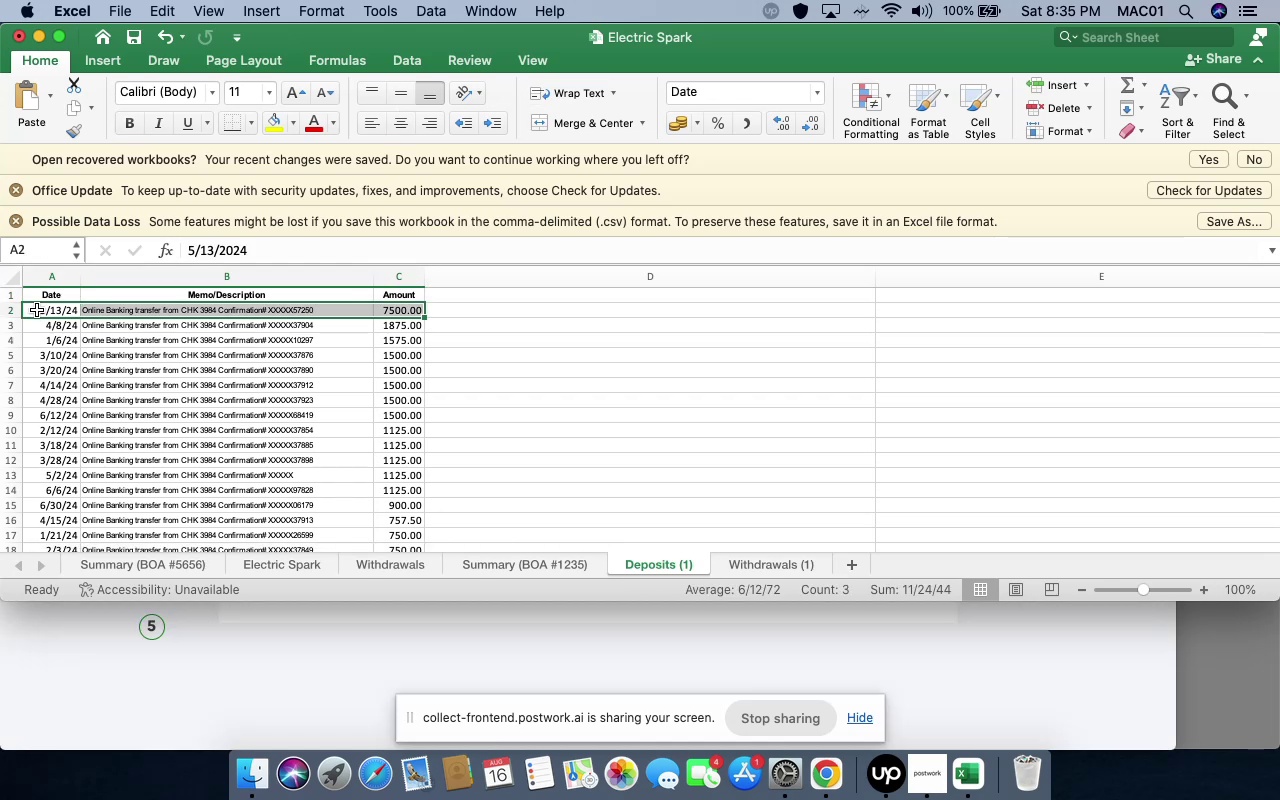 
key(Meta+Shift+ArrowDown)
 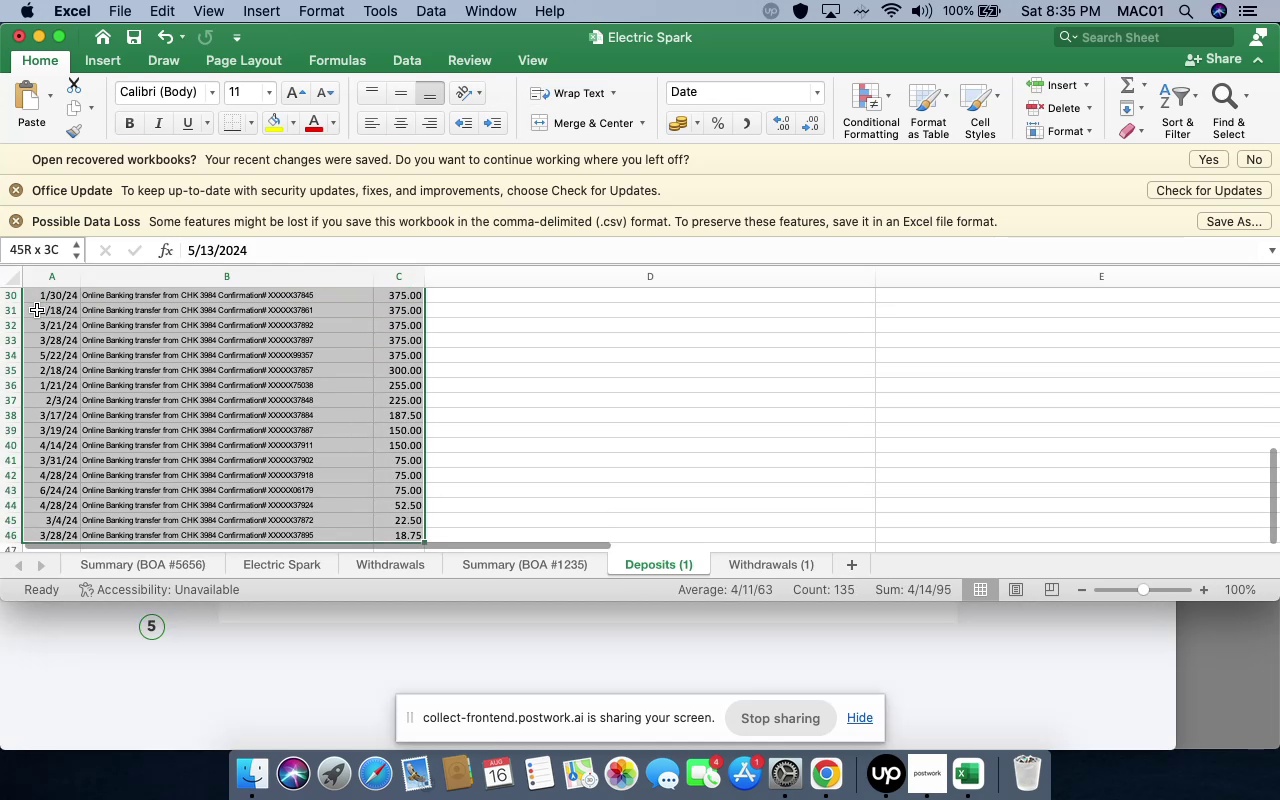 
key(Meta+C)
 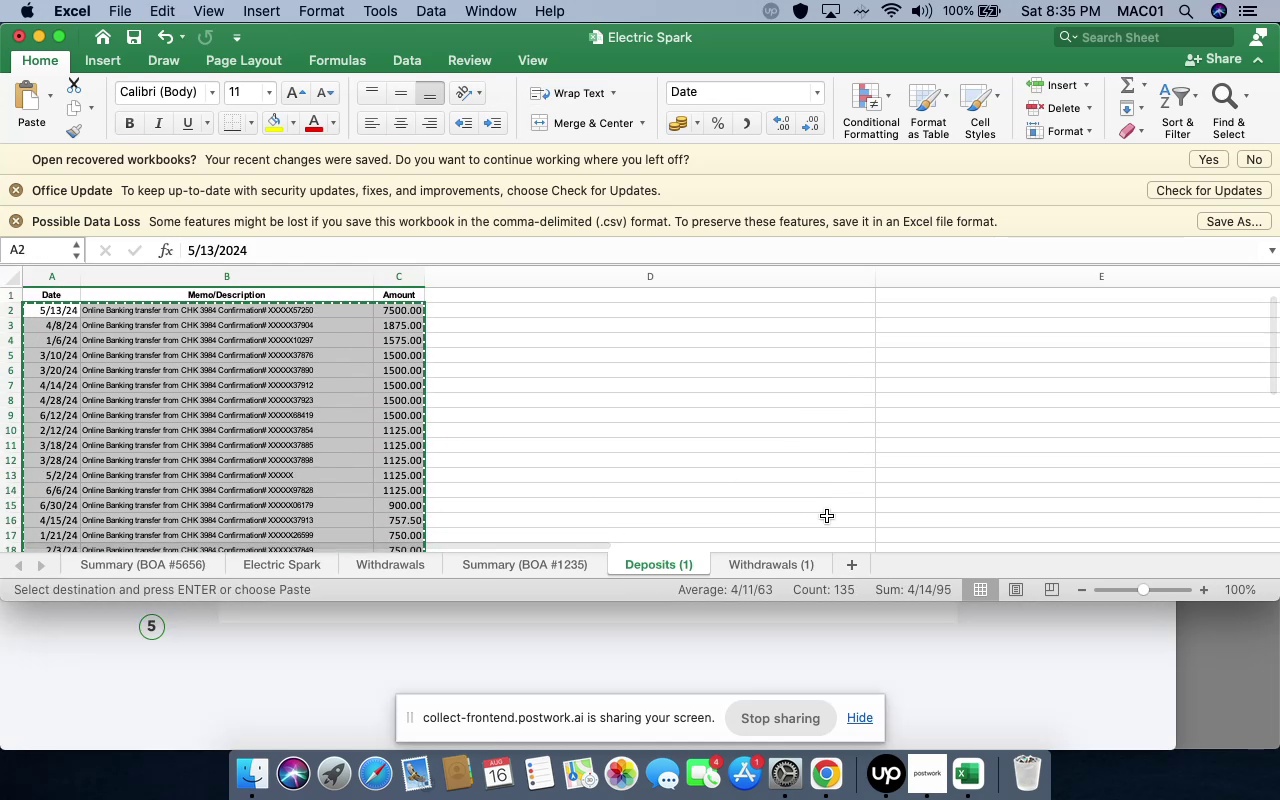 
left_click([789, 573])
 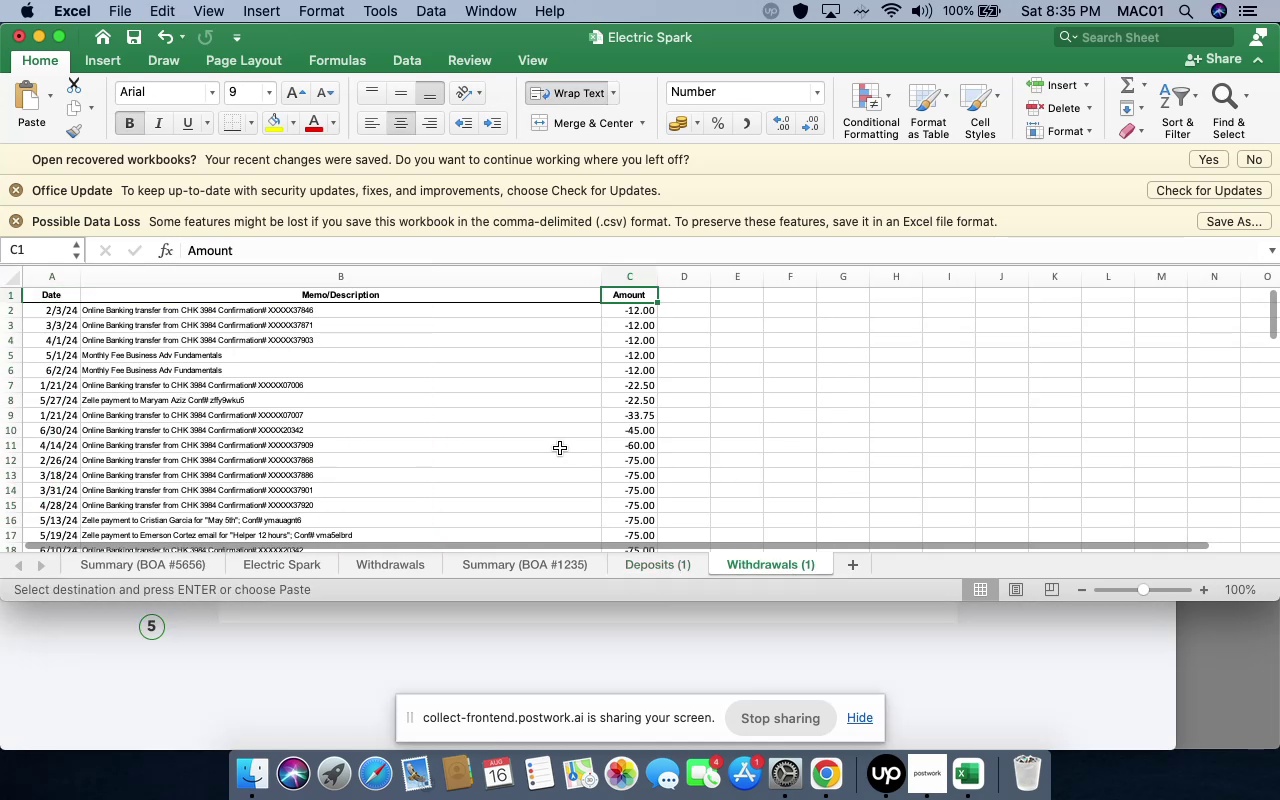 
scroll: coordinate [500, 490], scroll_direction: down, amount: 103.0
 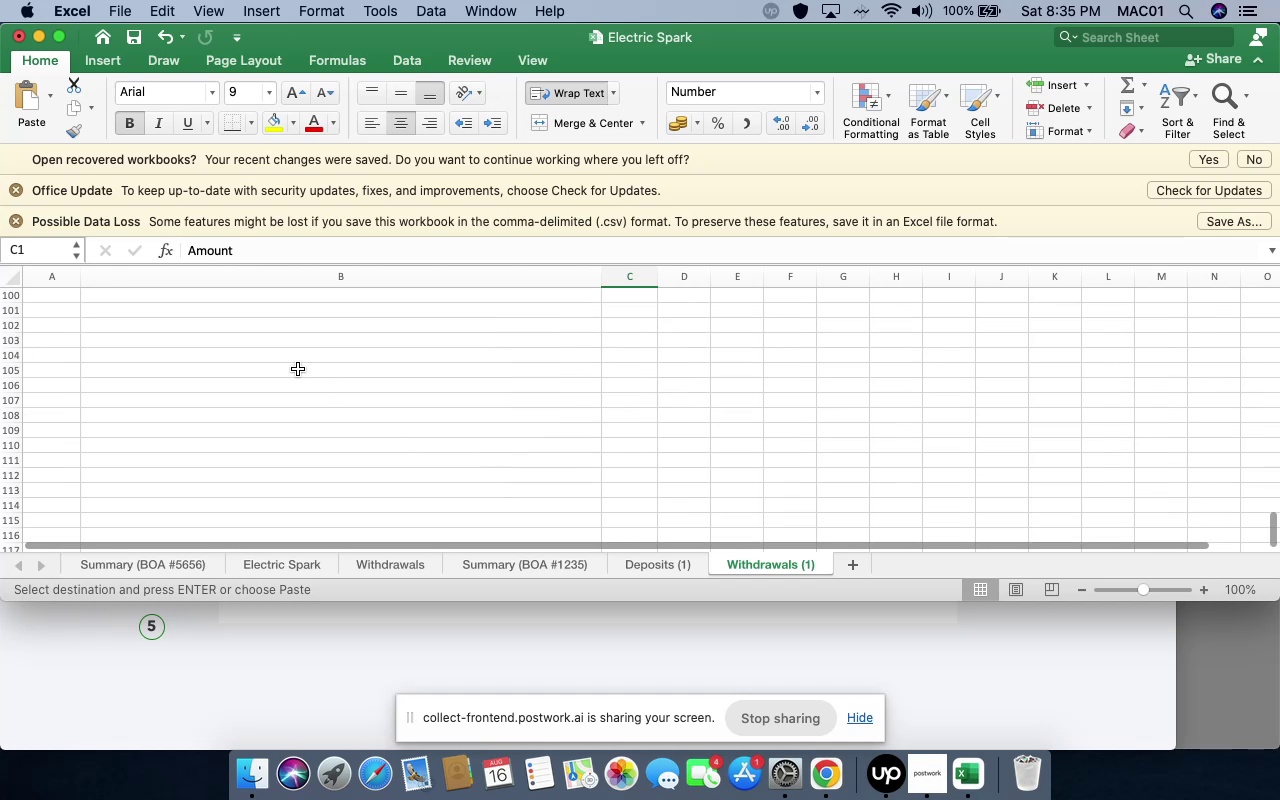 
scroll: coordinate [196, 347], scroll_direction: up, amount: 19.0
 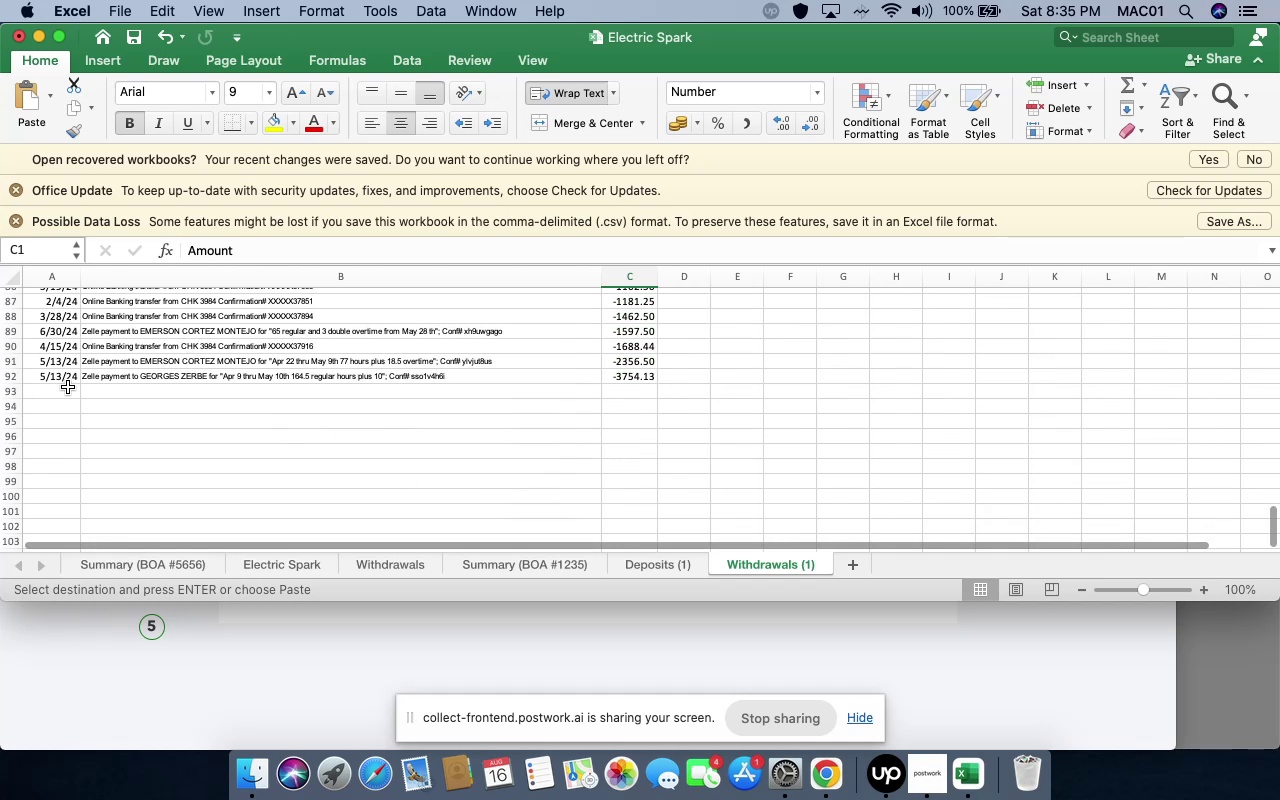 
left_click([66, 390])
 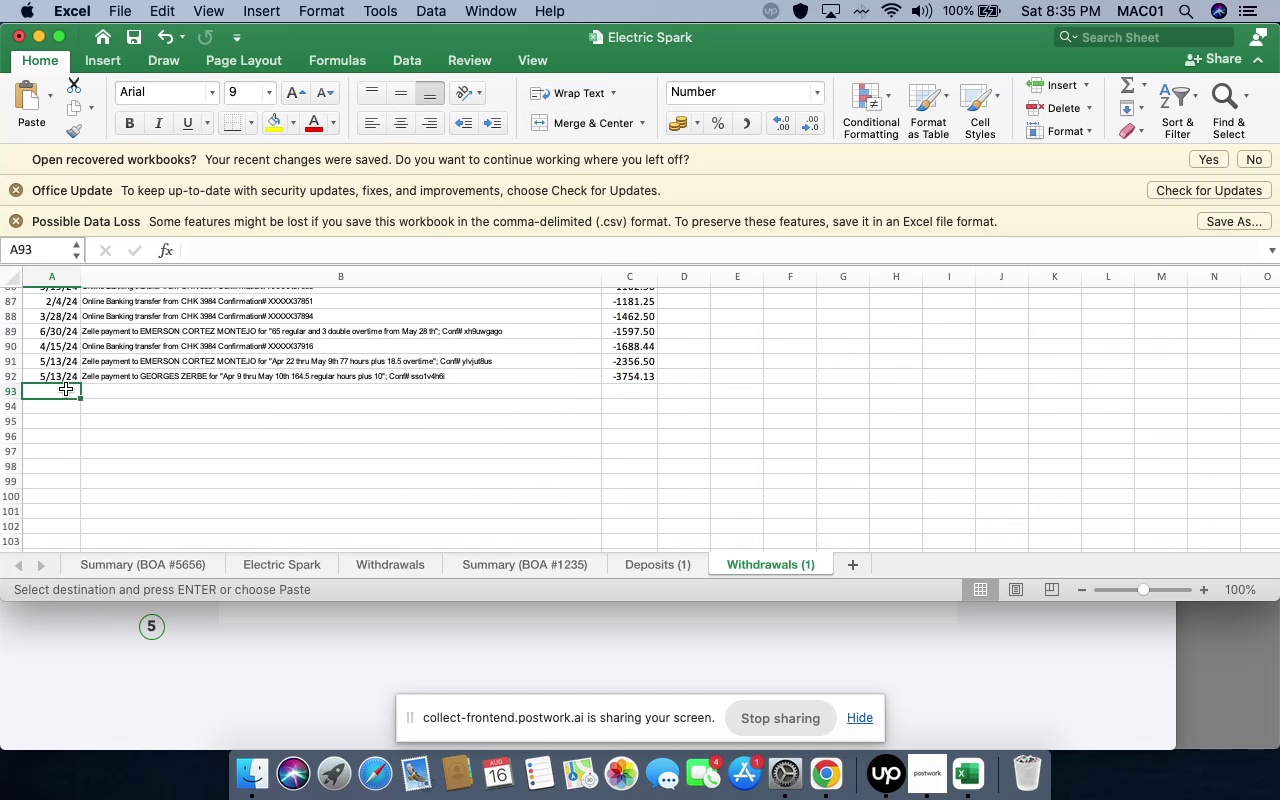 
key(Meta+V)
 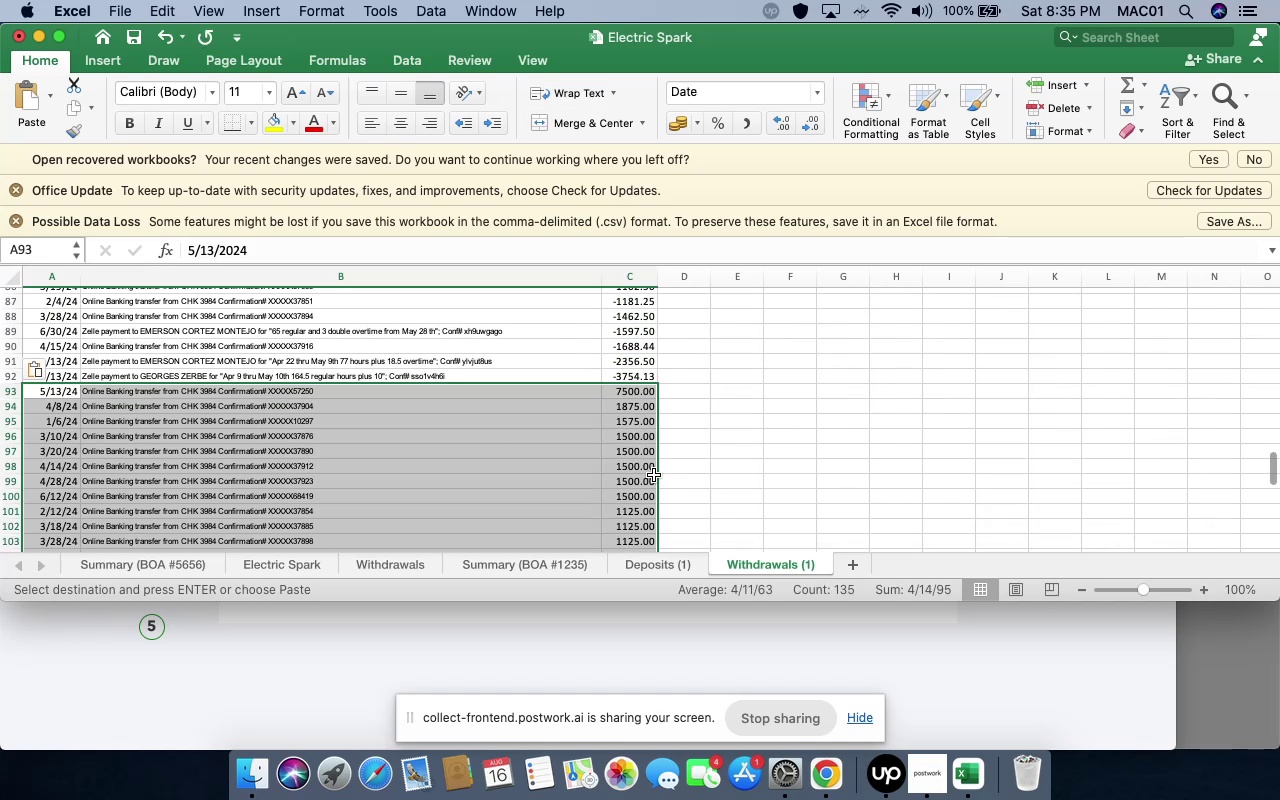 
left_click([865, 486])
 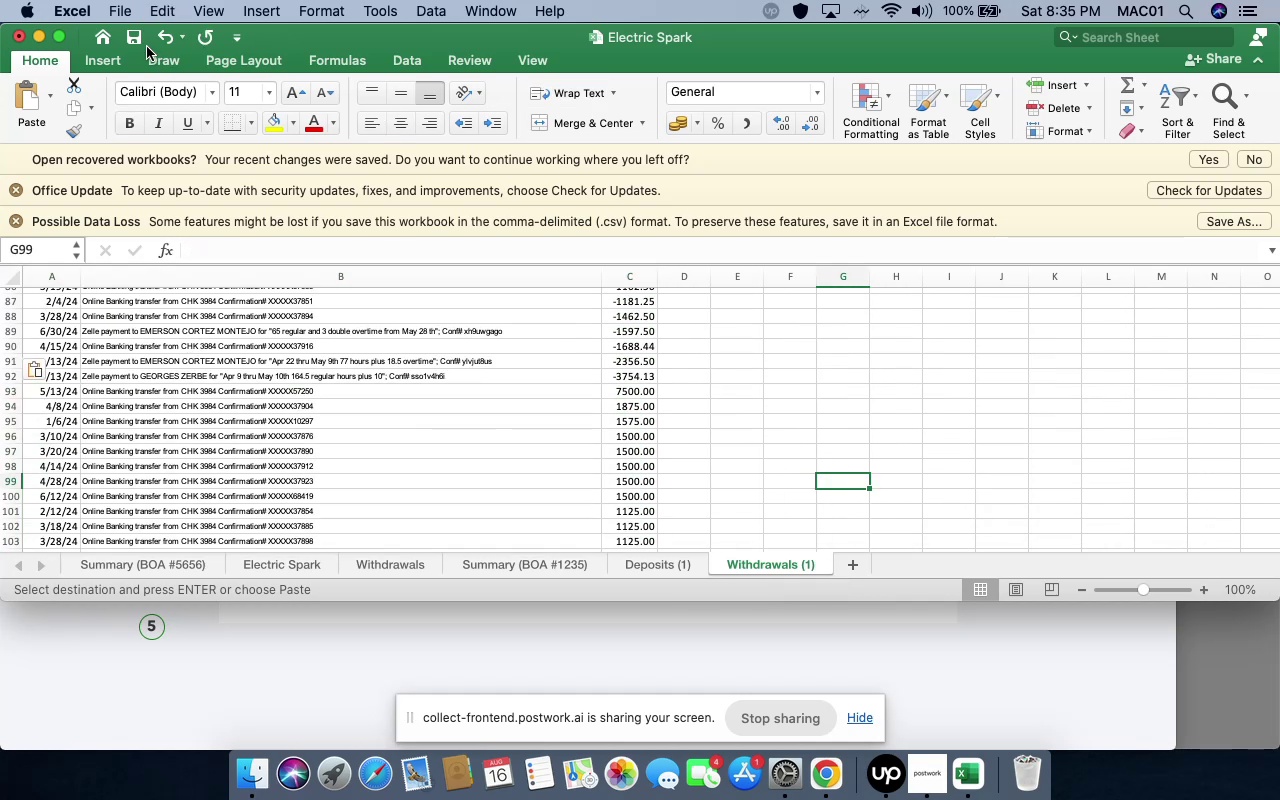 
left_click([144, 43])
 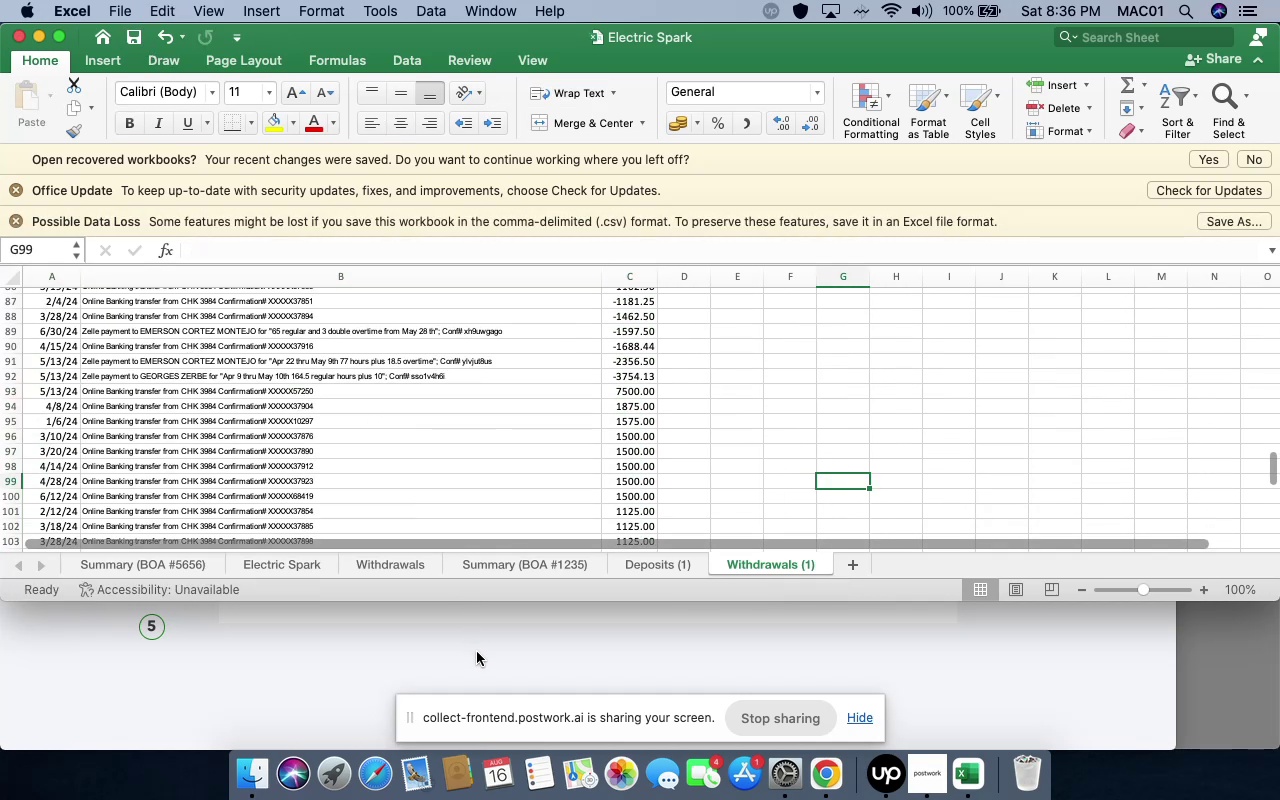 
left_click([478, 652])
 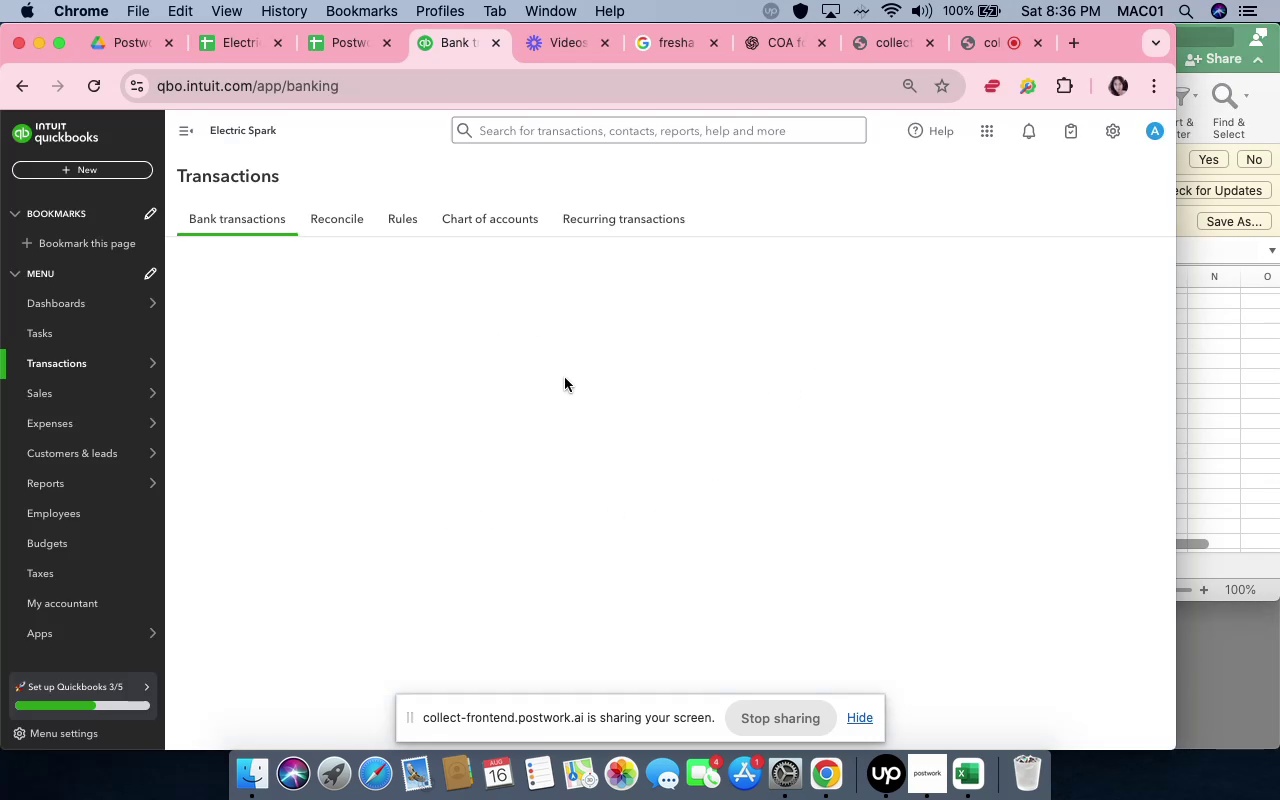 
wait(5.32)
 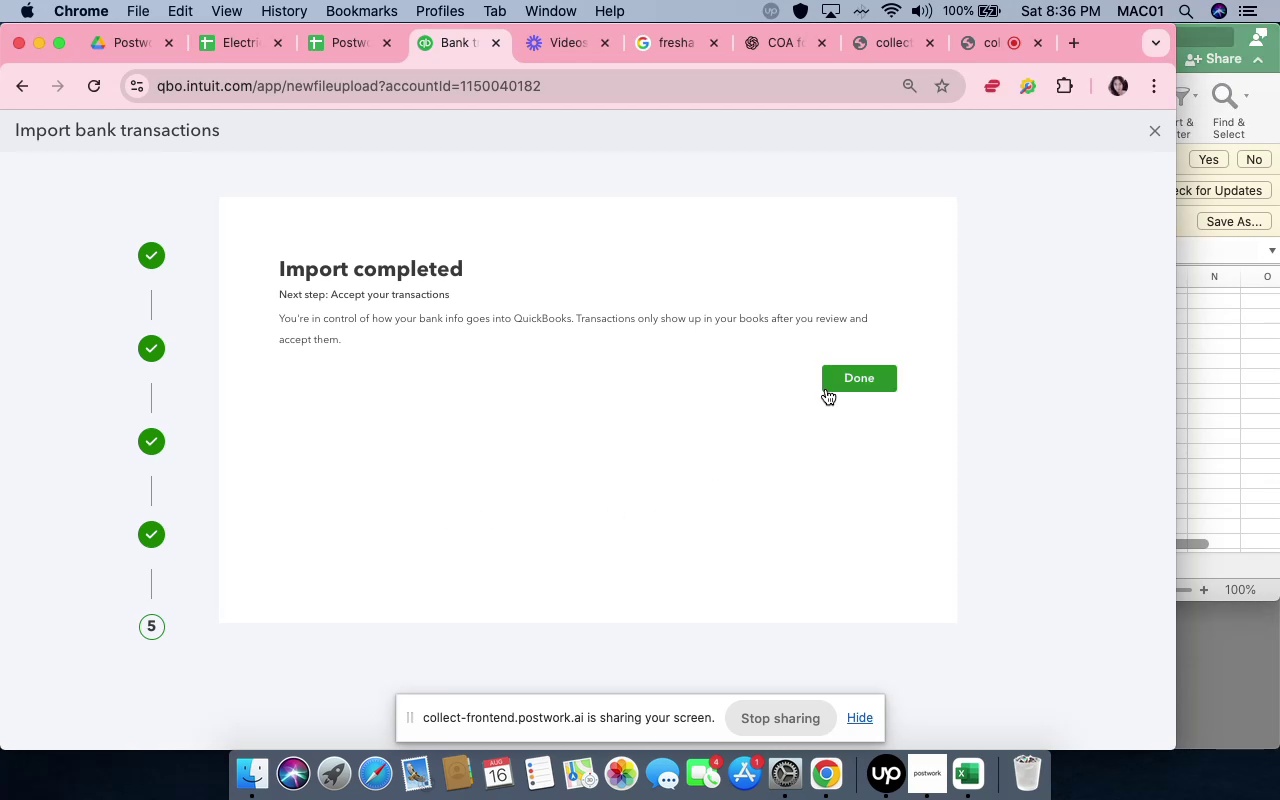 
mouse_move([1054, 365])
 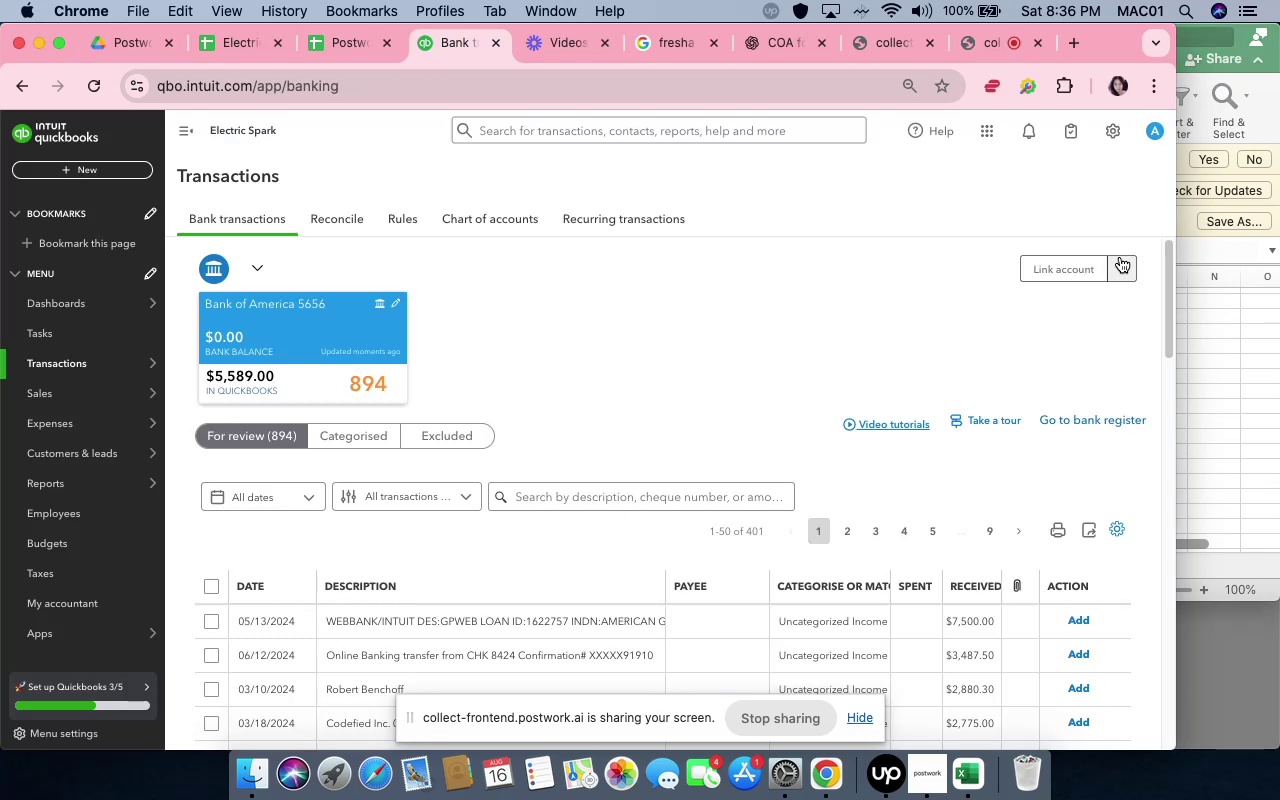 
left_click([1121, 259])
 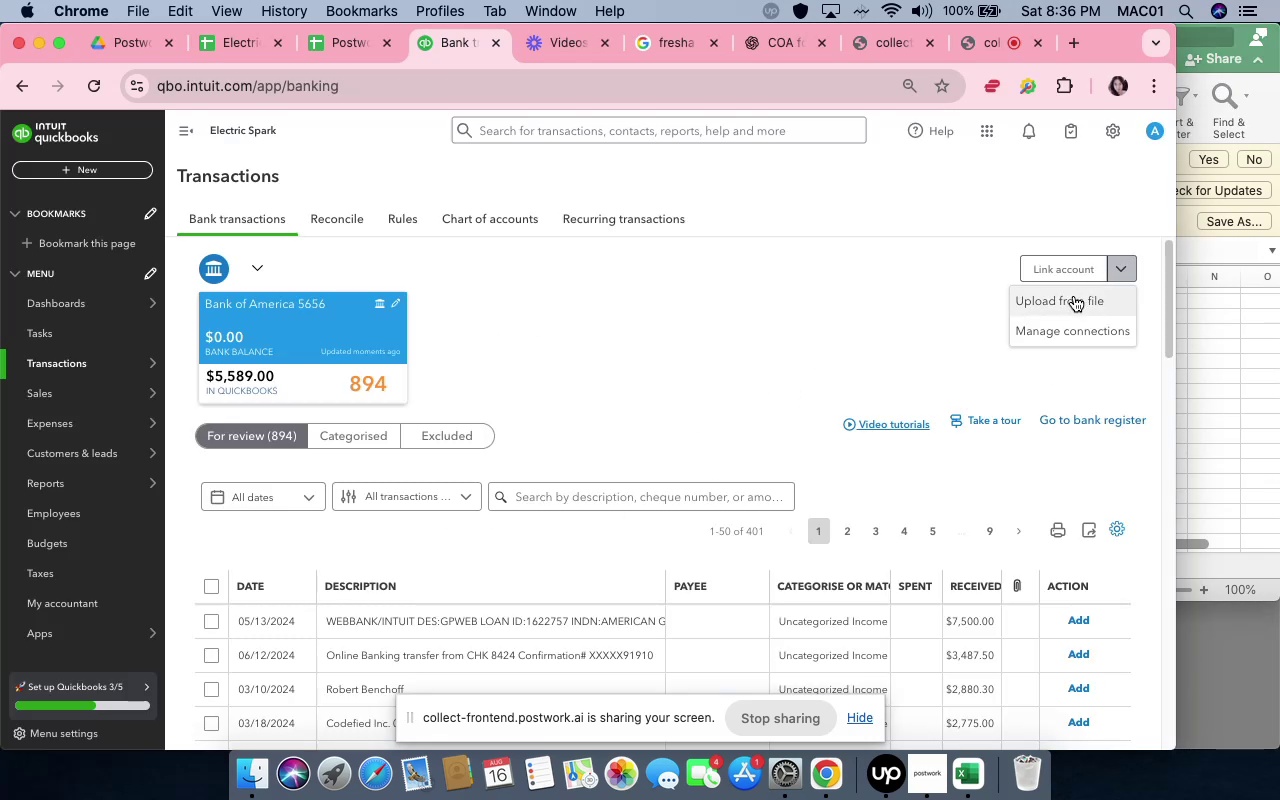 
left_click([1074, 296])
 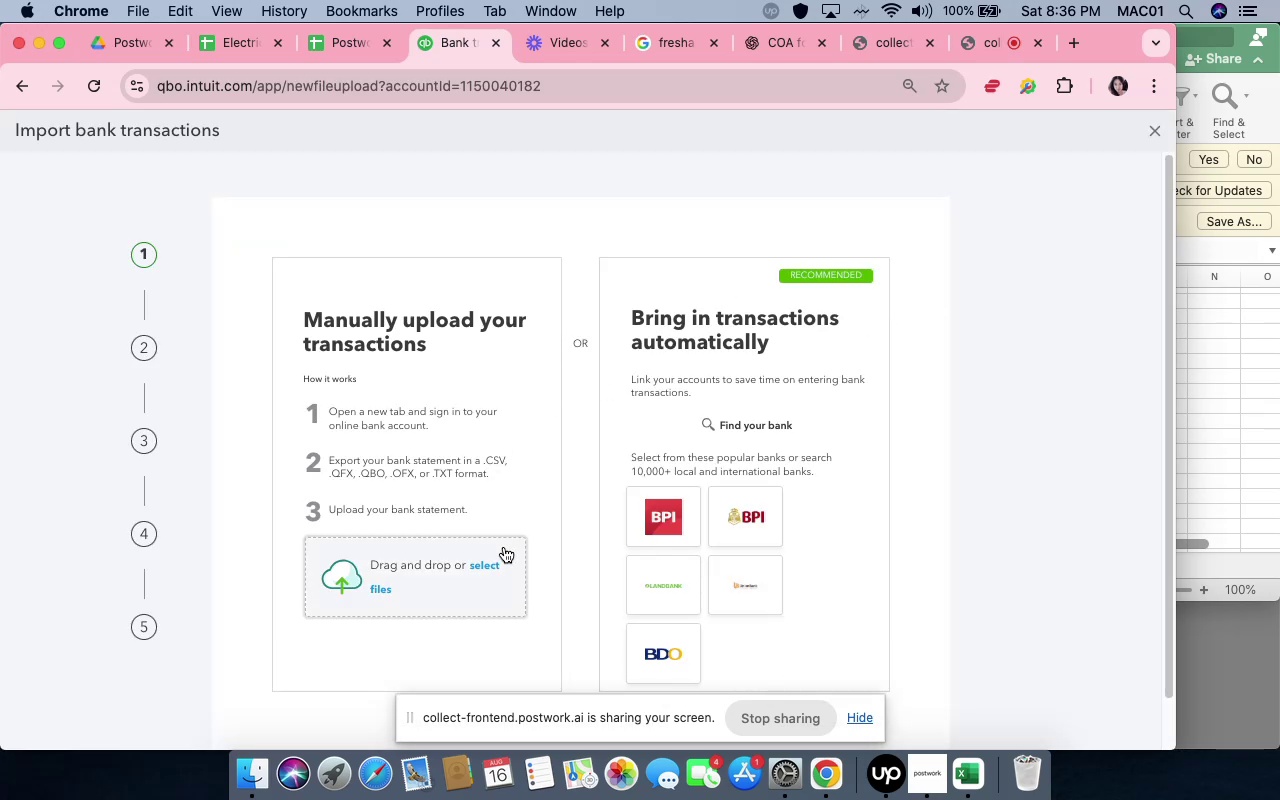 
left_click([496, 560])
 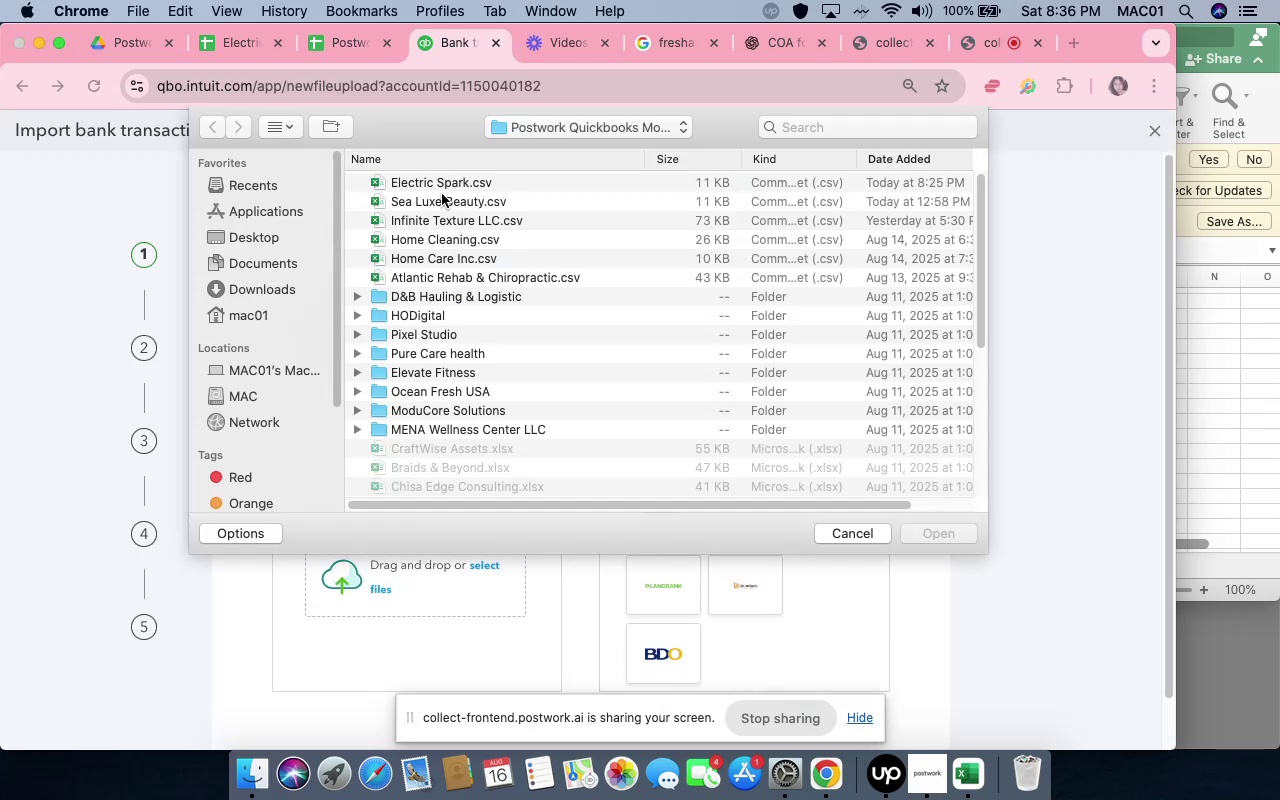 
left_click([441, 188])
 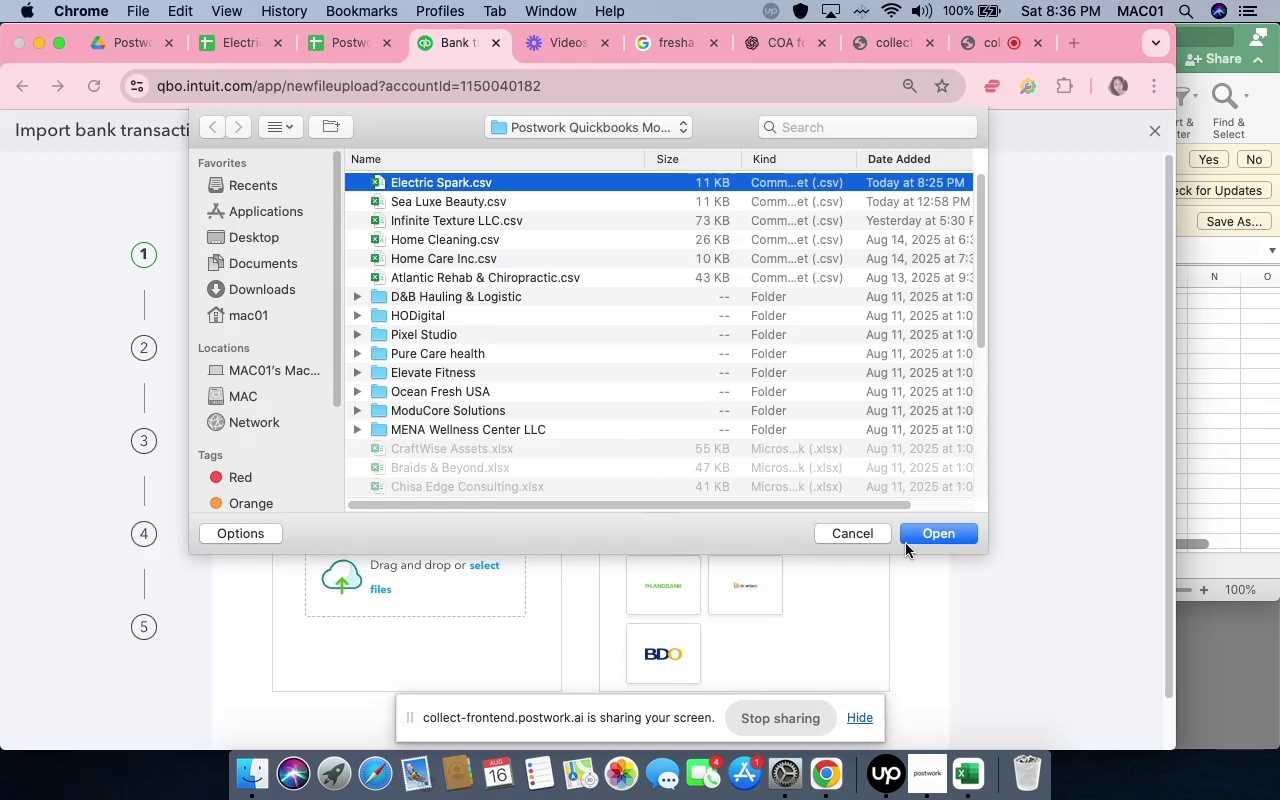 
left_click([924, 526])
 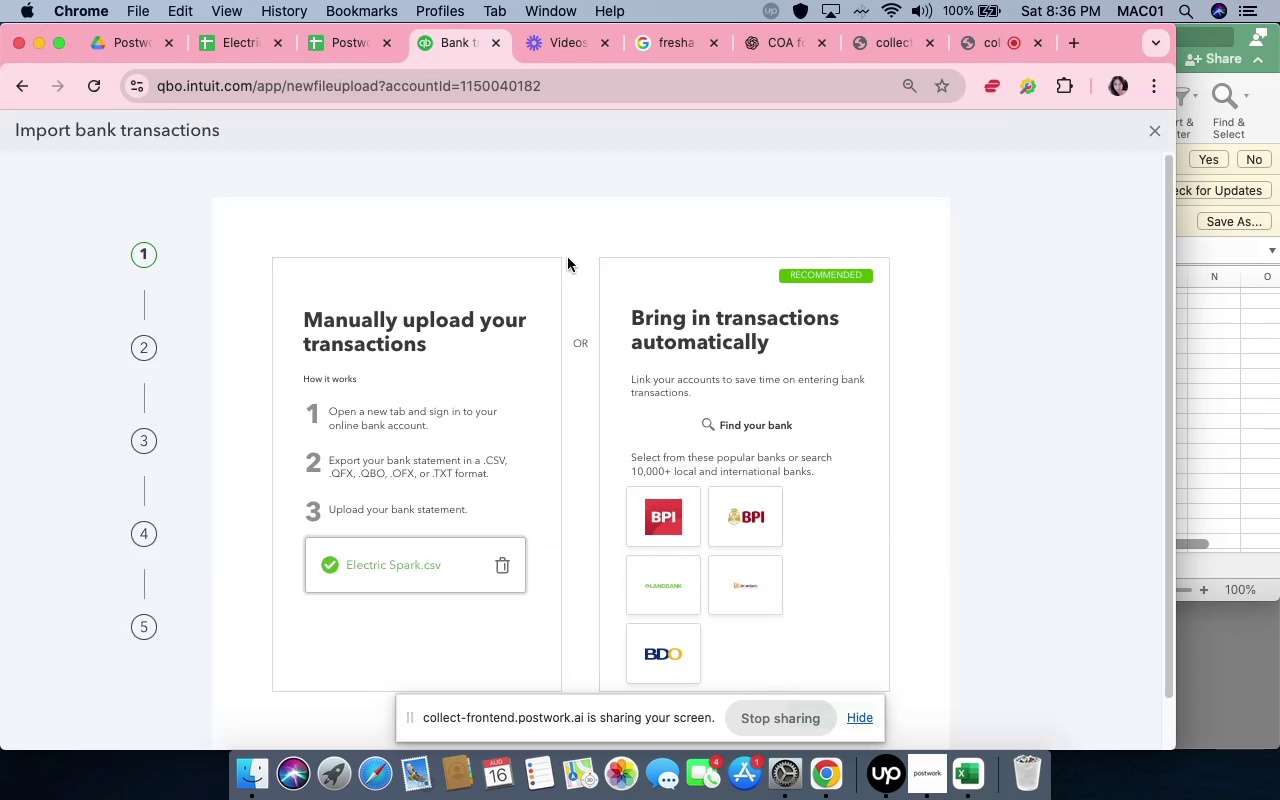 
scroll: coordinate [602, 413], scroll_direction: down, amount: 16.0
 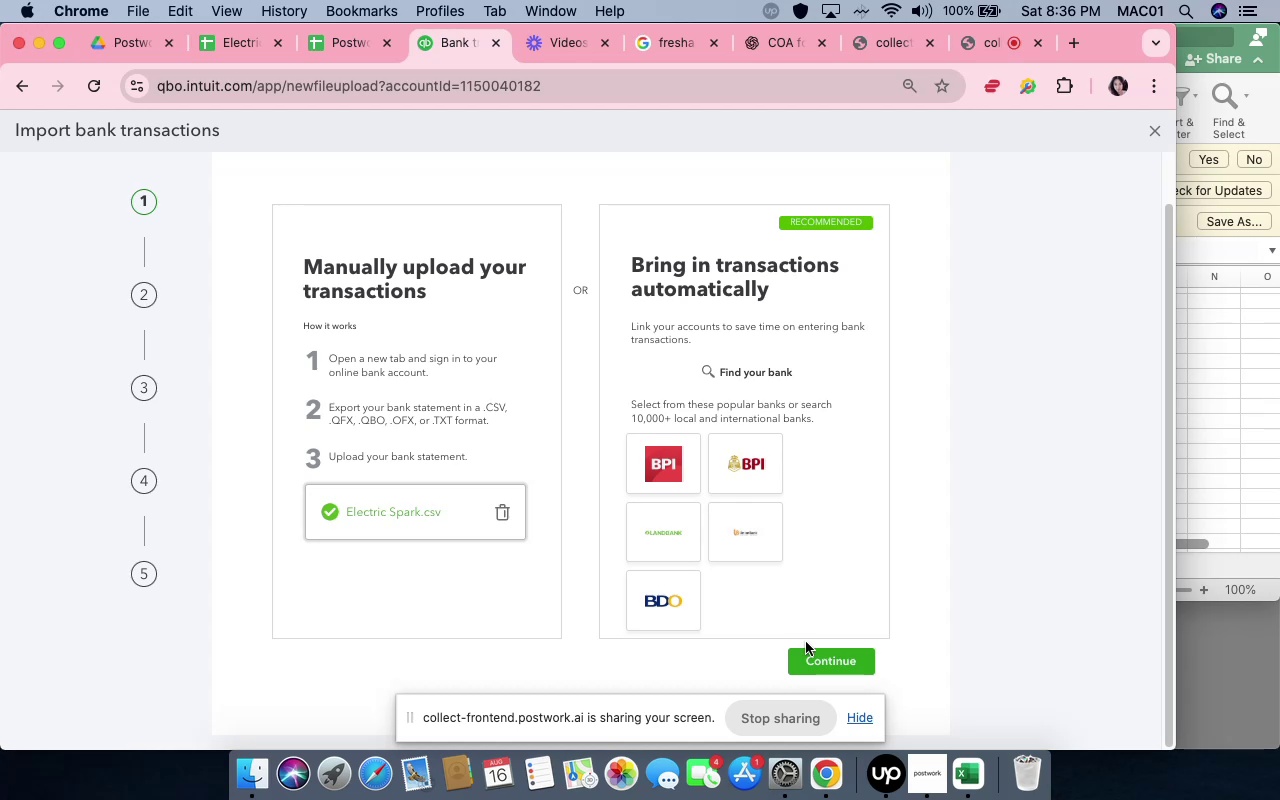 
left_click([814, 652])
 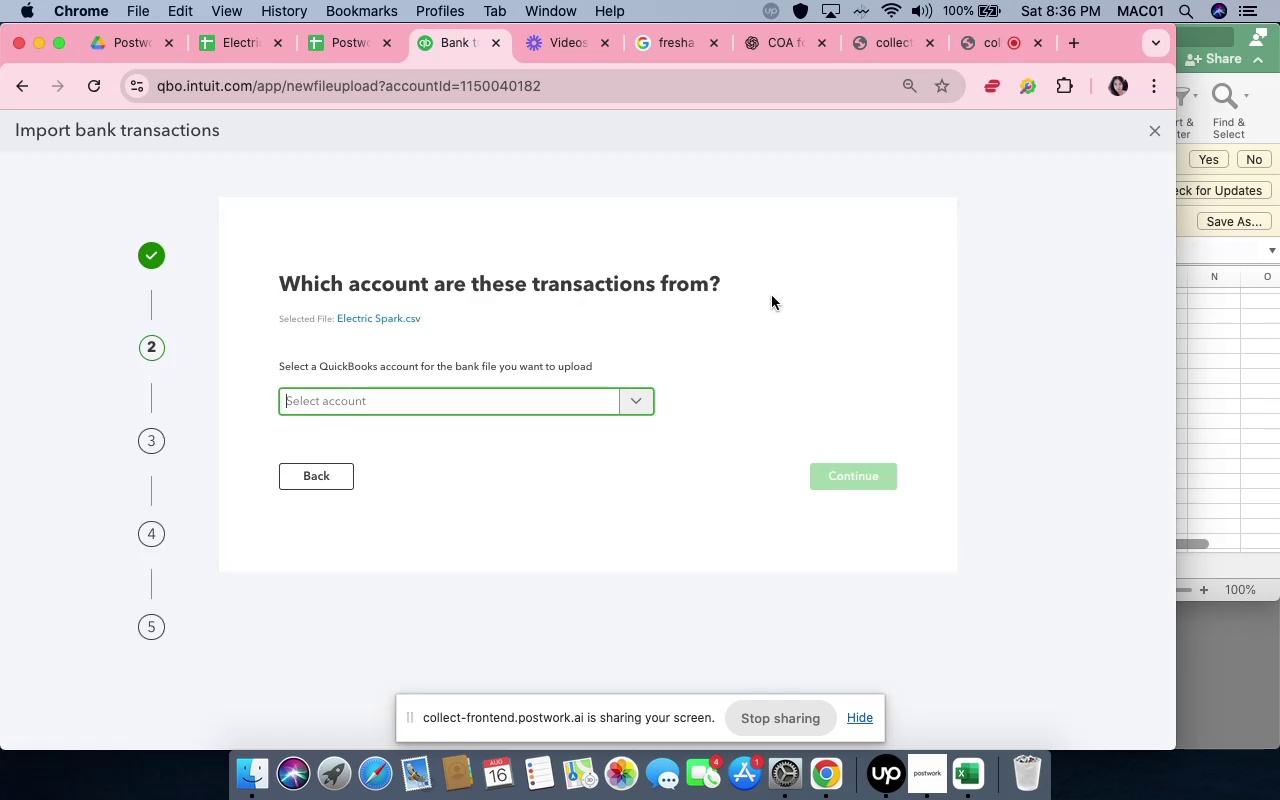 
wait(5.08)
 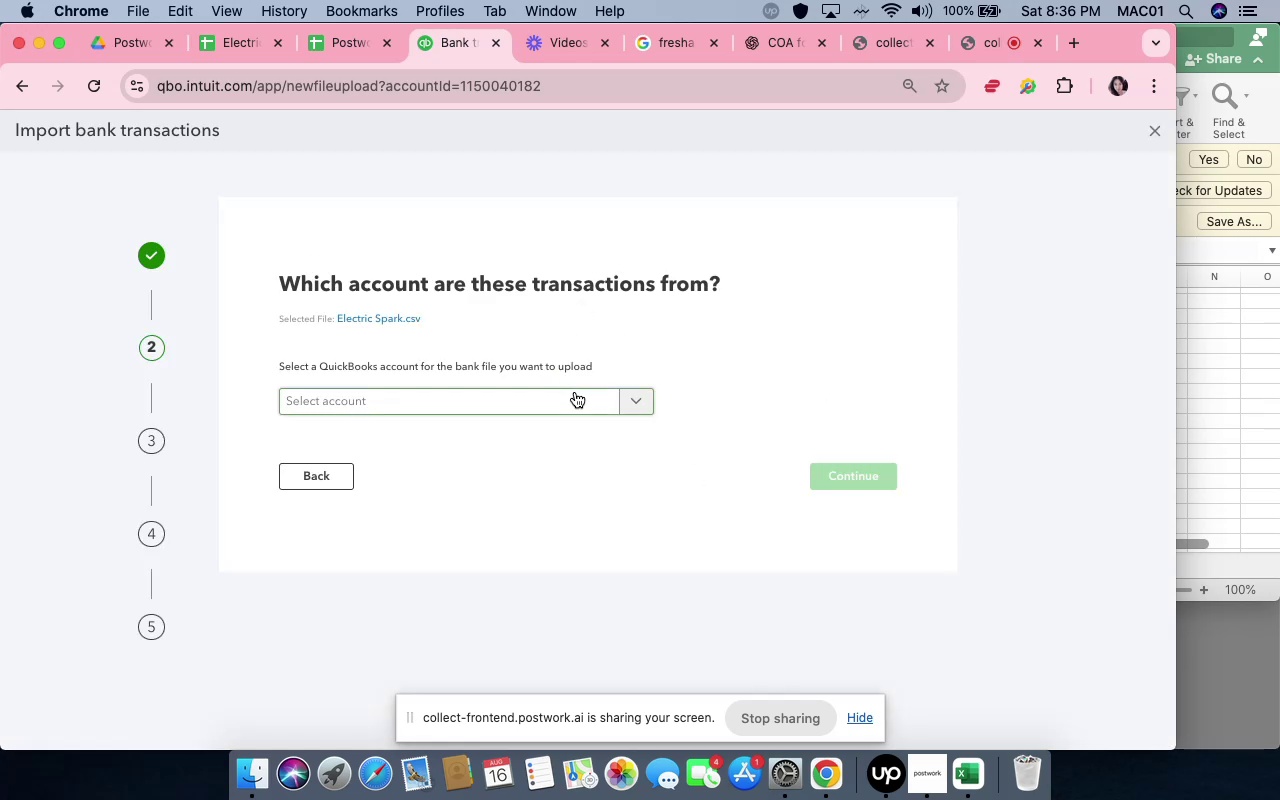 
left_click([816, 204])
 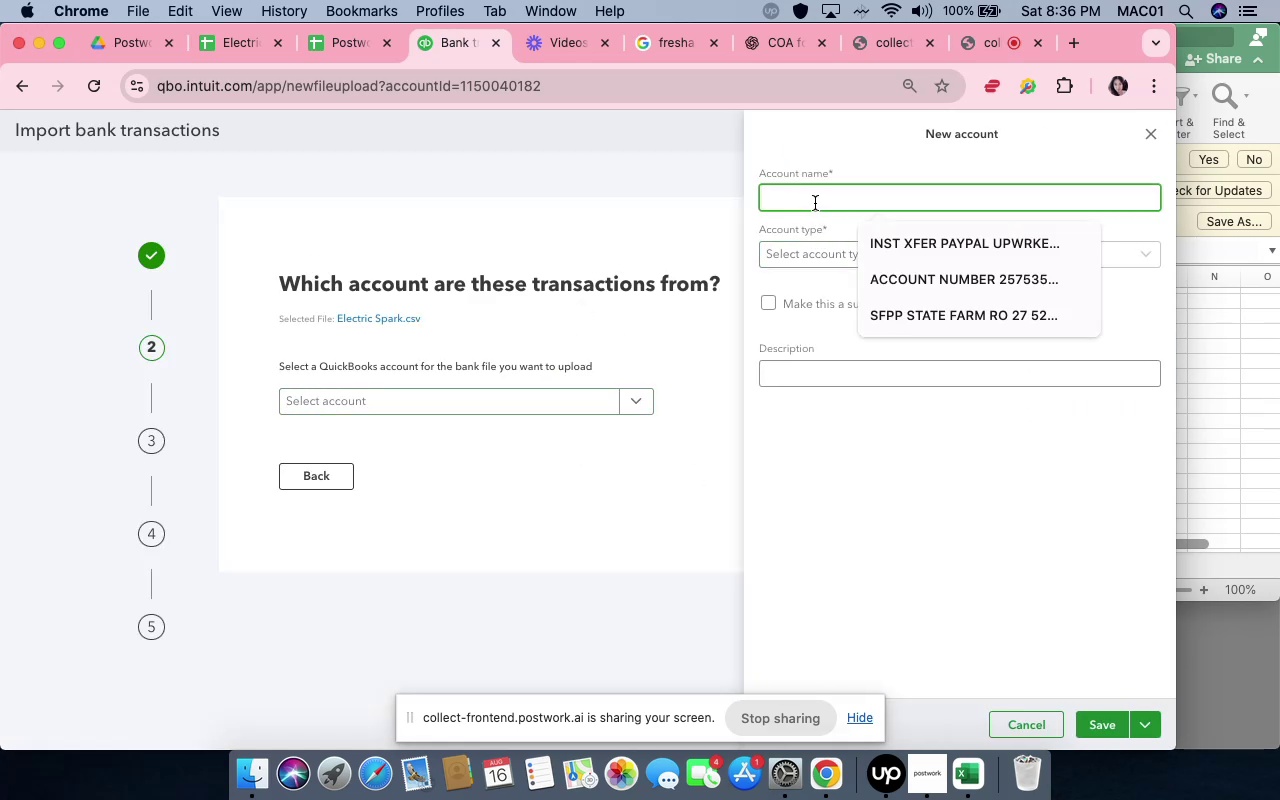 
type(Bank of America 1235)
 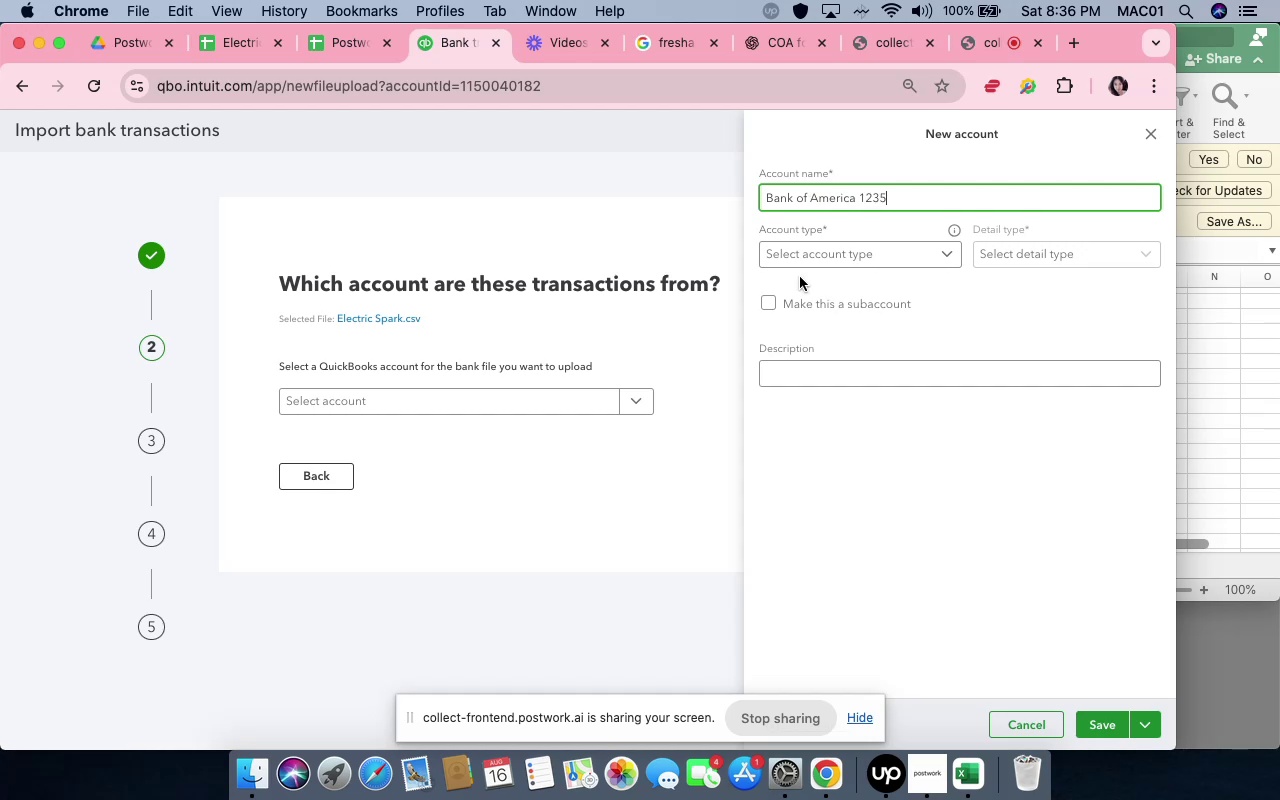 
left_click([1224, 493])
 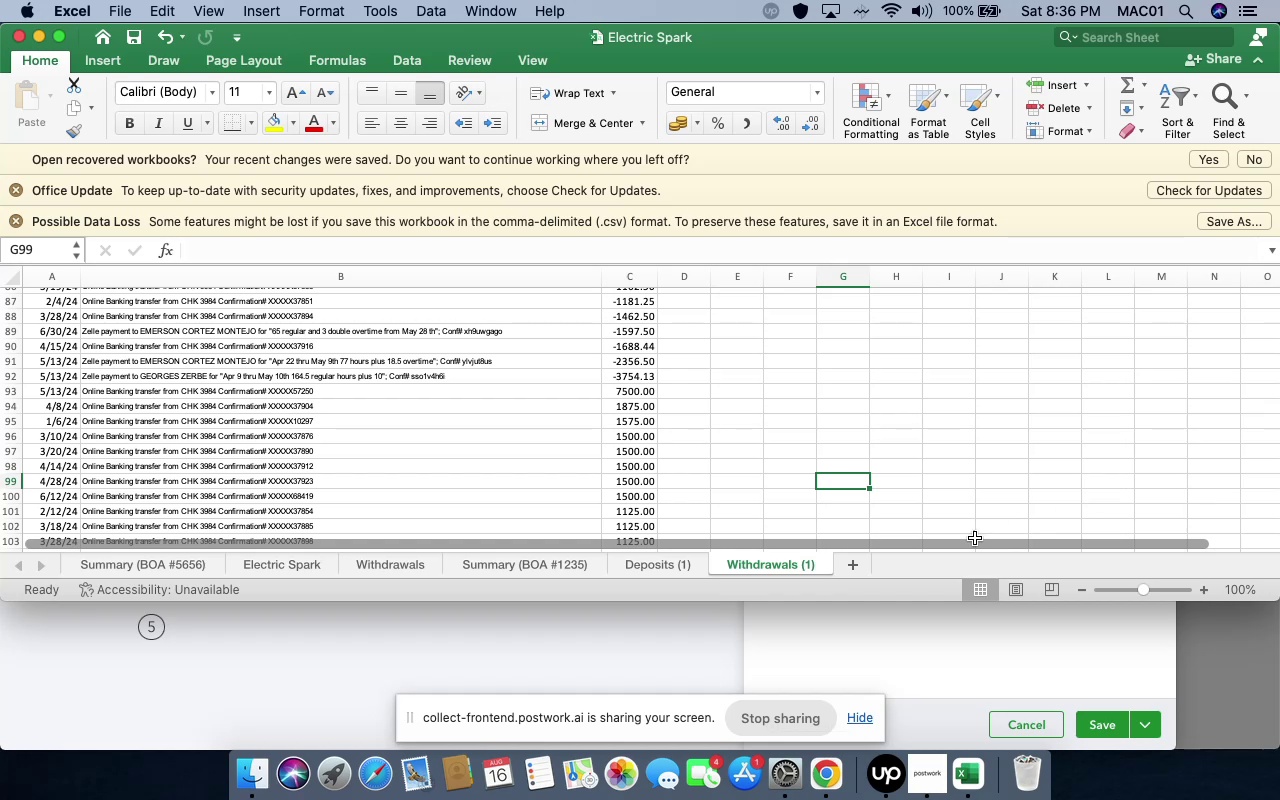 
left_click([601, 659])
 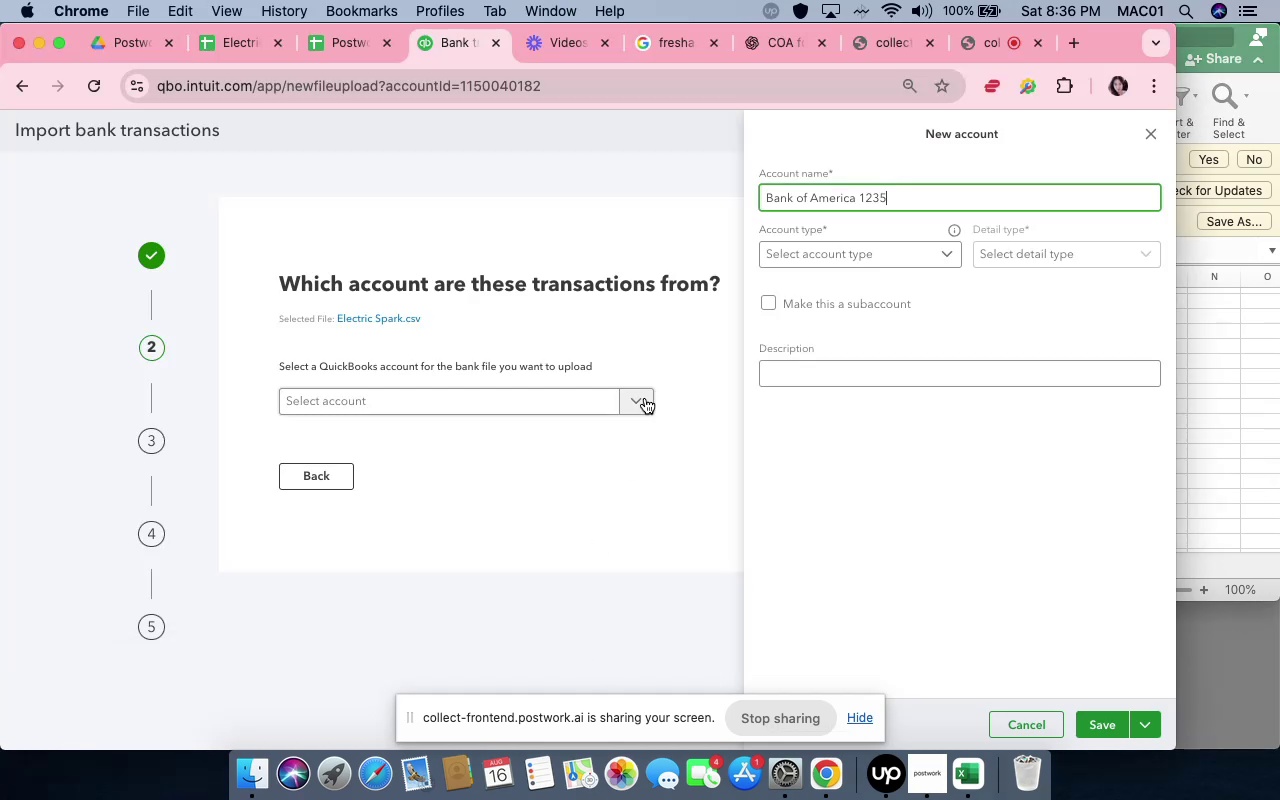 
left_click([644, 397])
 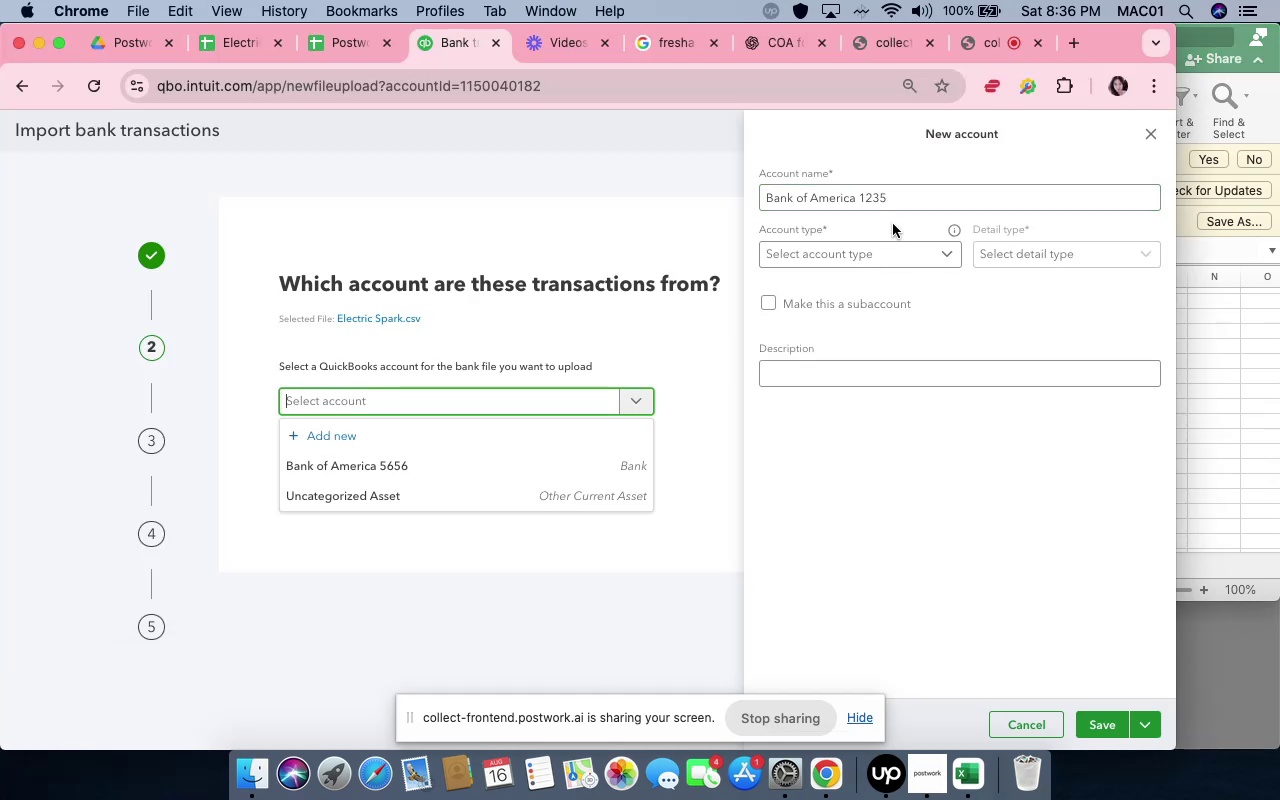 
left_click([903, 247])
 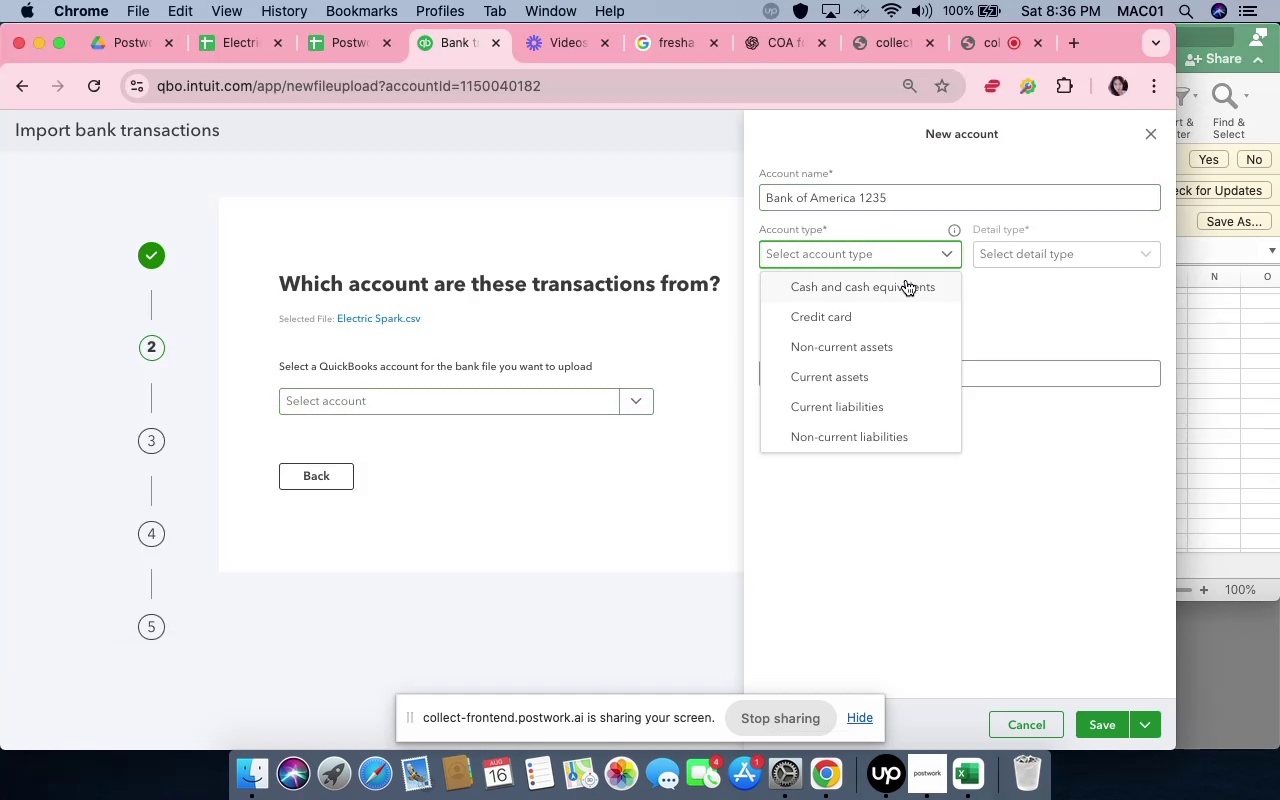 
left_click([906, 280])
 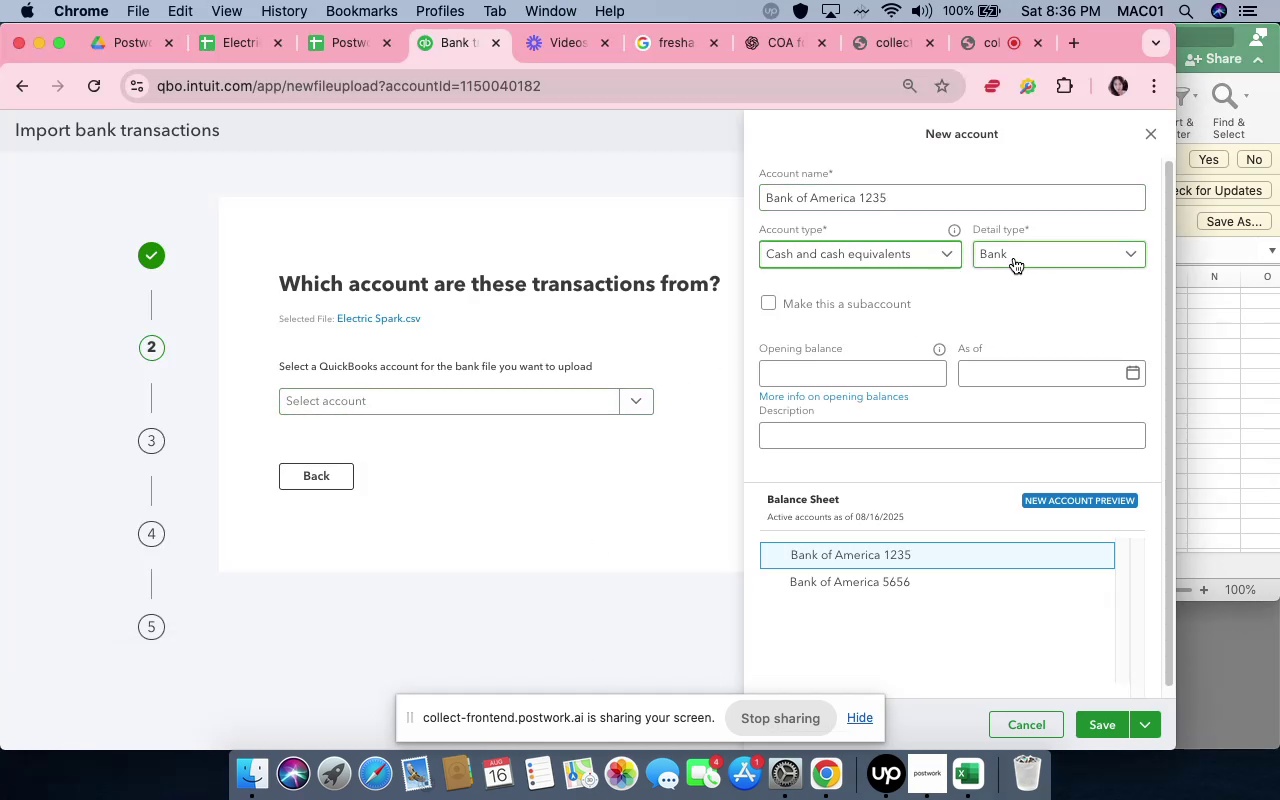 
left_click([1015, 256])
 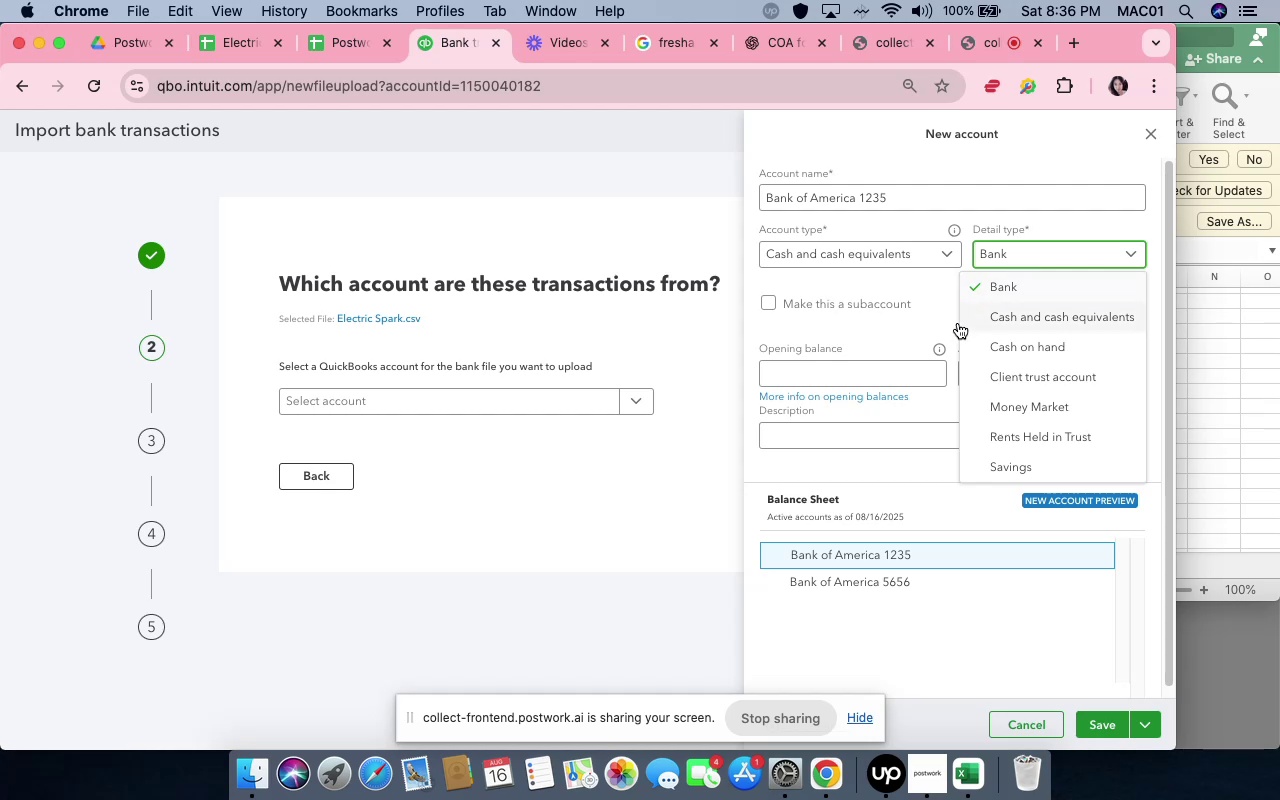 
left_click([946, 327])
 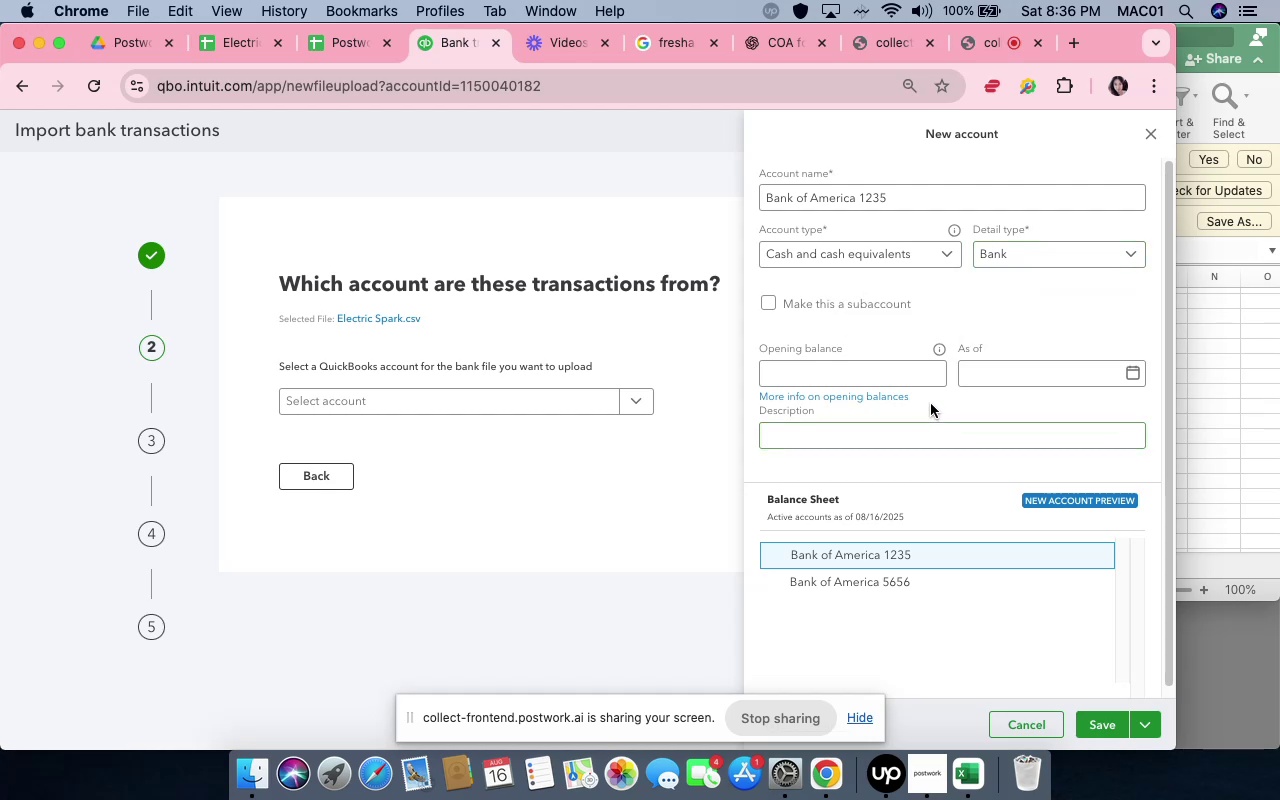 
left_click([1228, 378])
 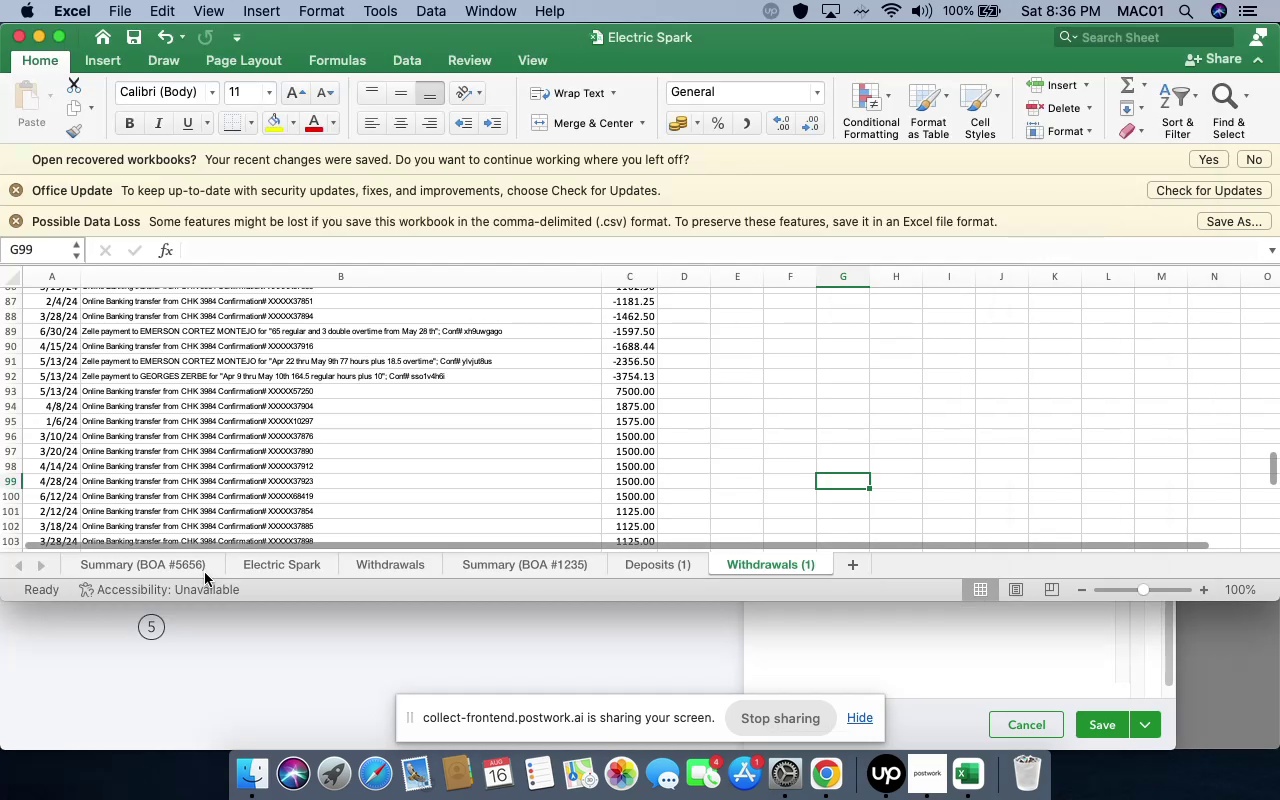 
left_click([199, 570])
 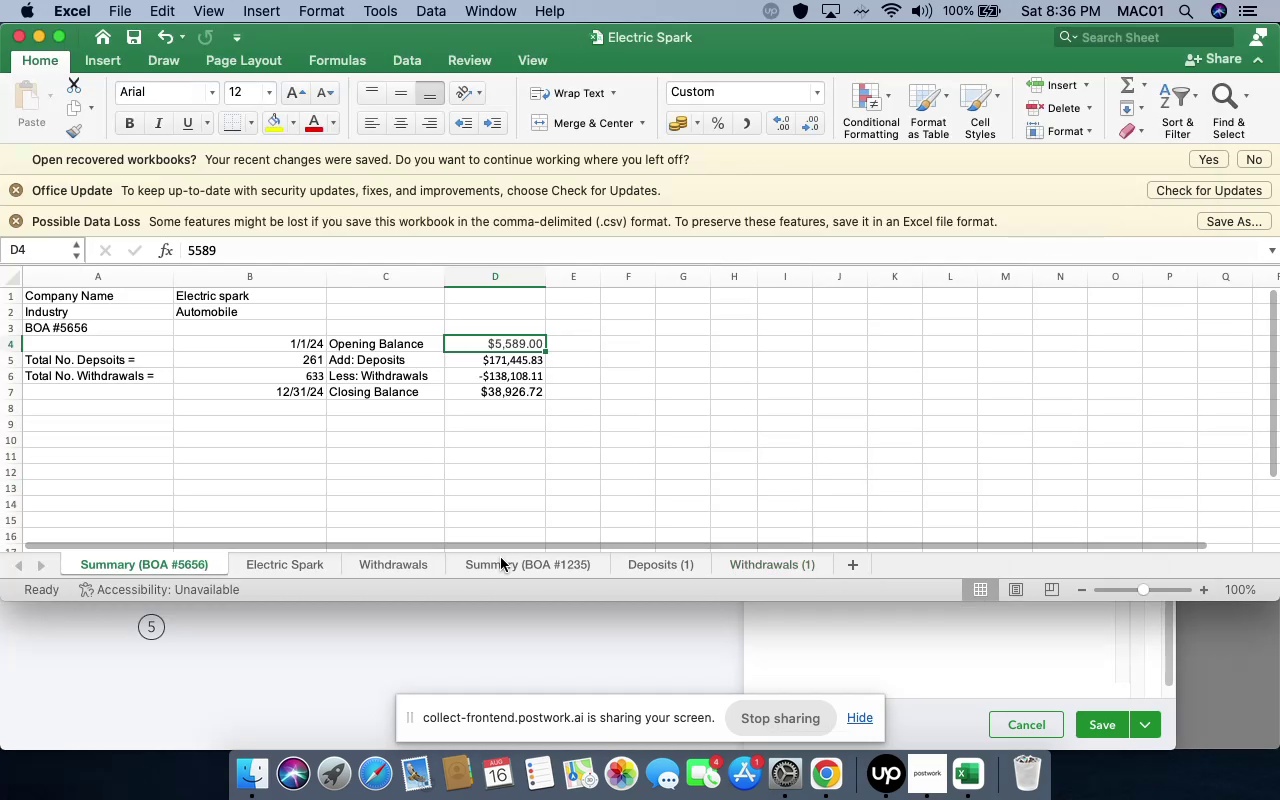 
left_click([504, 558])
 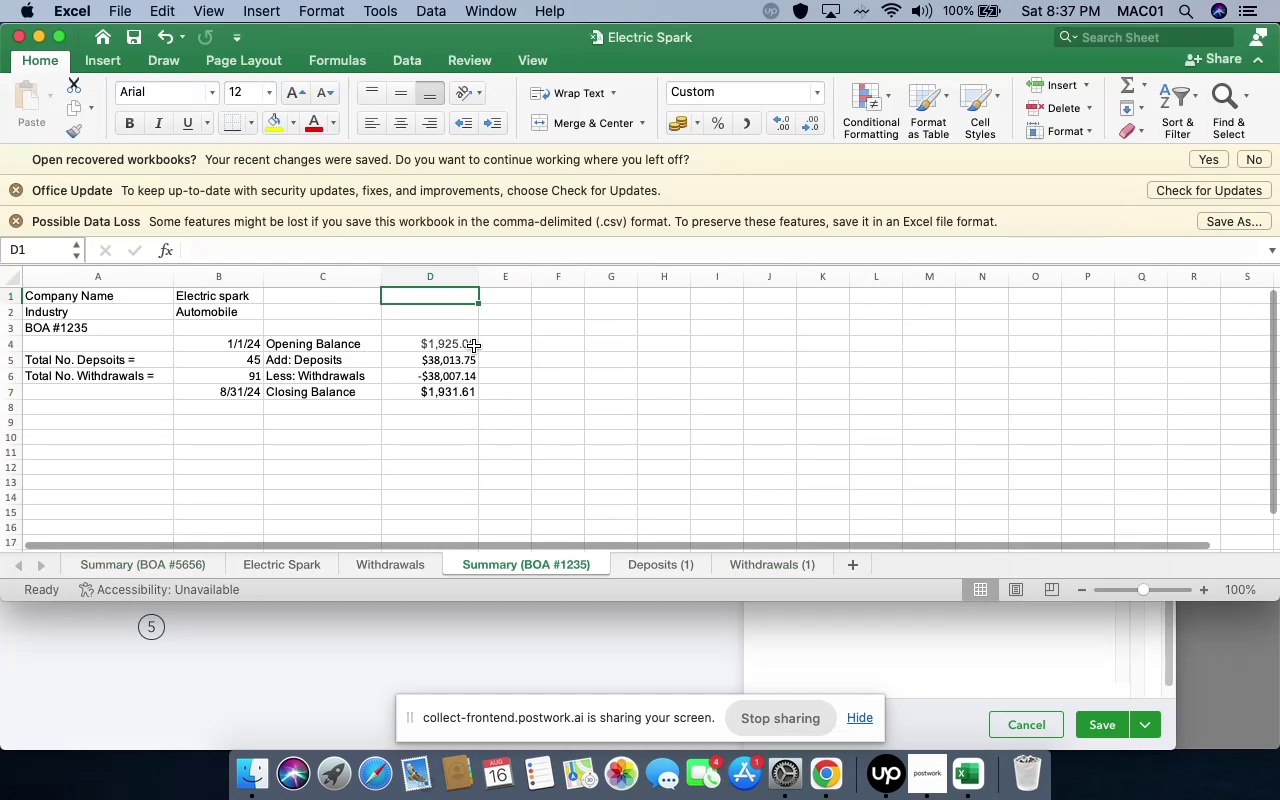 
double_click([474, 346])
 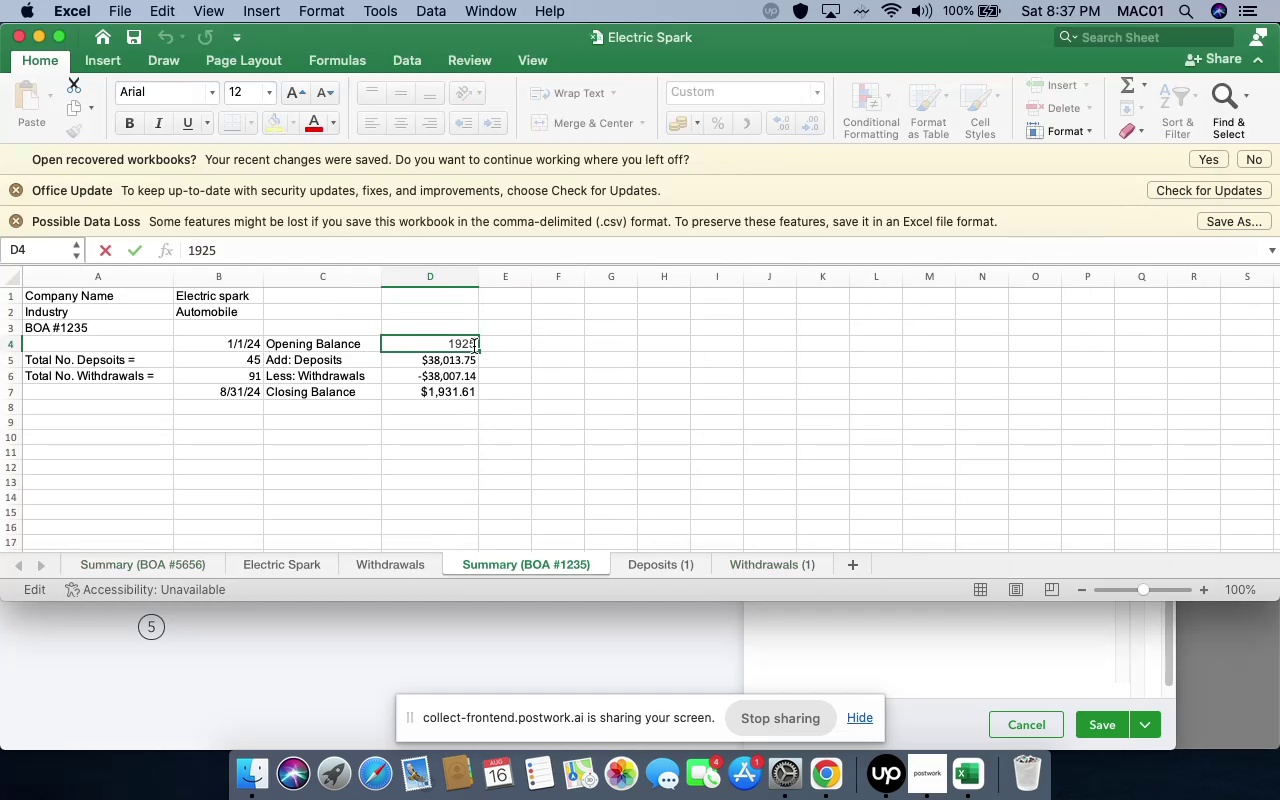 
double_click([474, 346])
 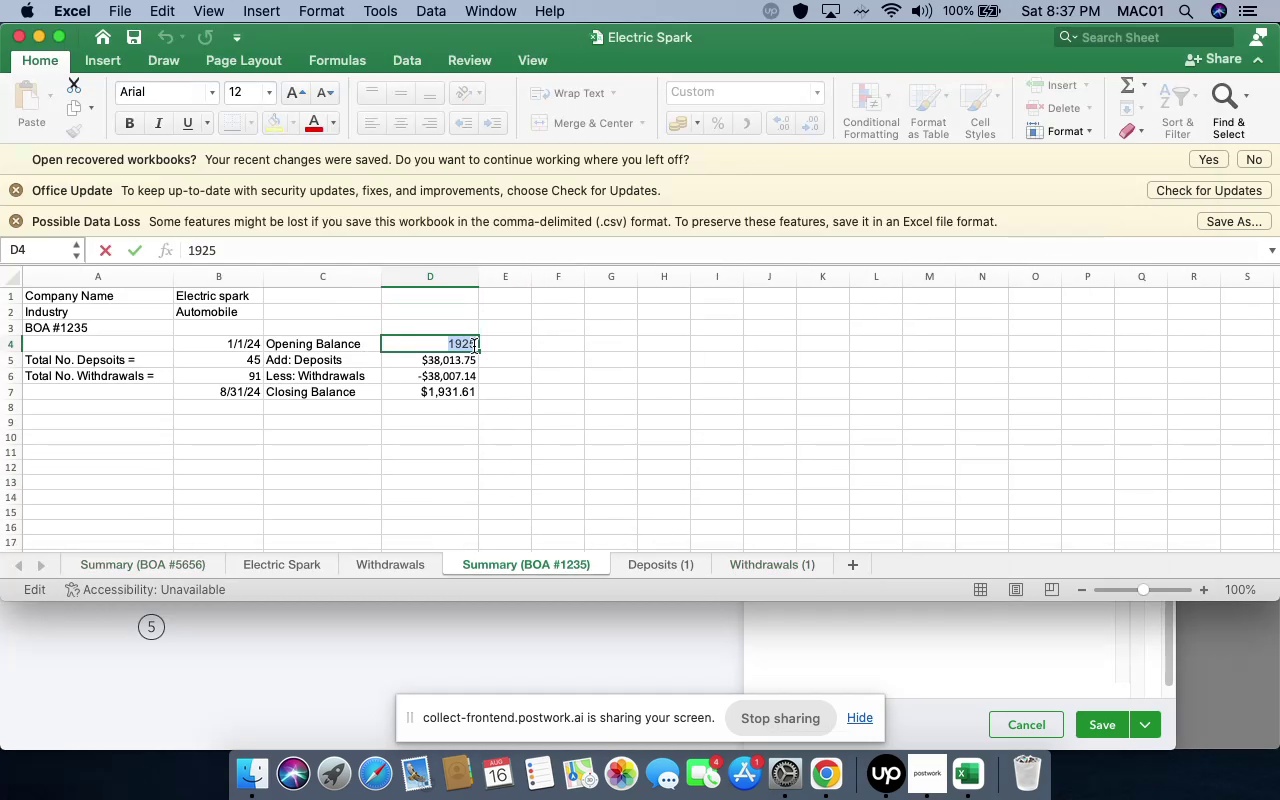 
key(Meta+CommandLeft)
 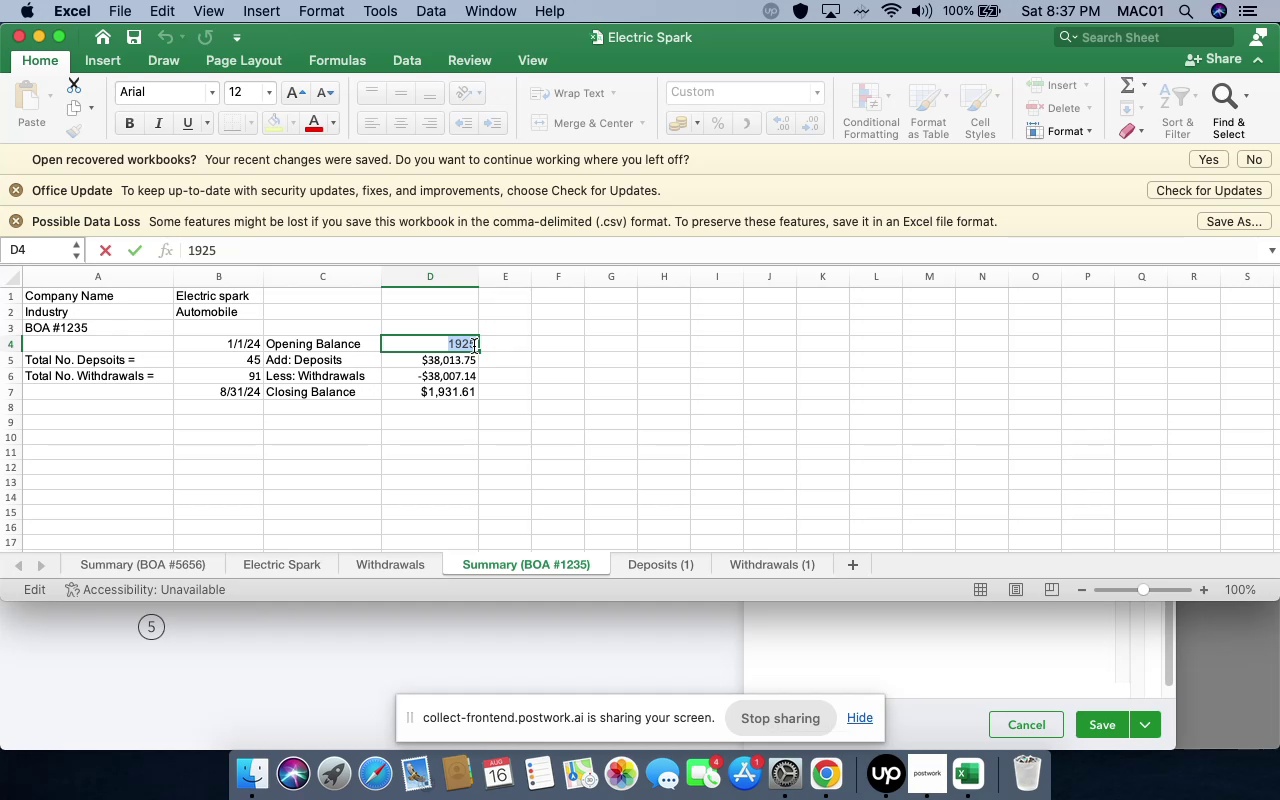 
key(Meta+C)
 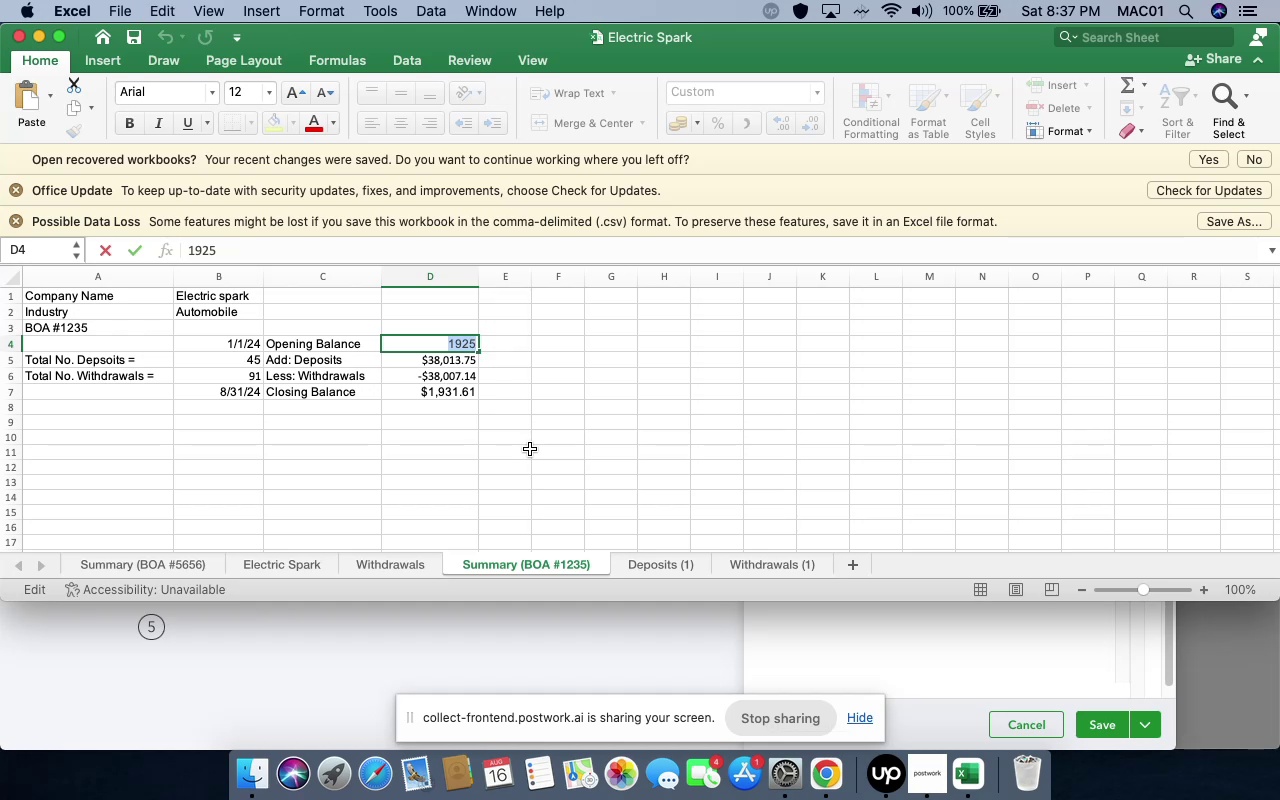 
left_click([530, 449])
 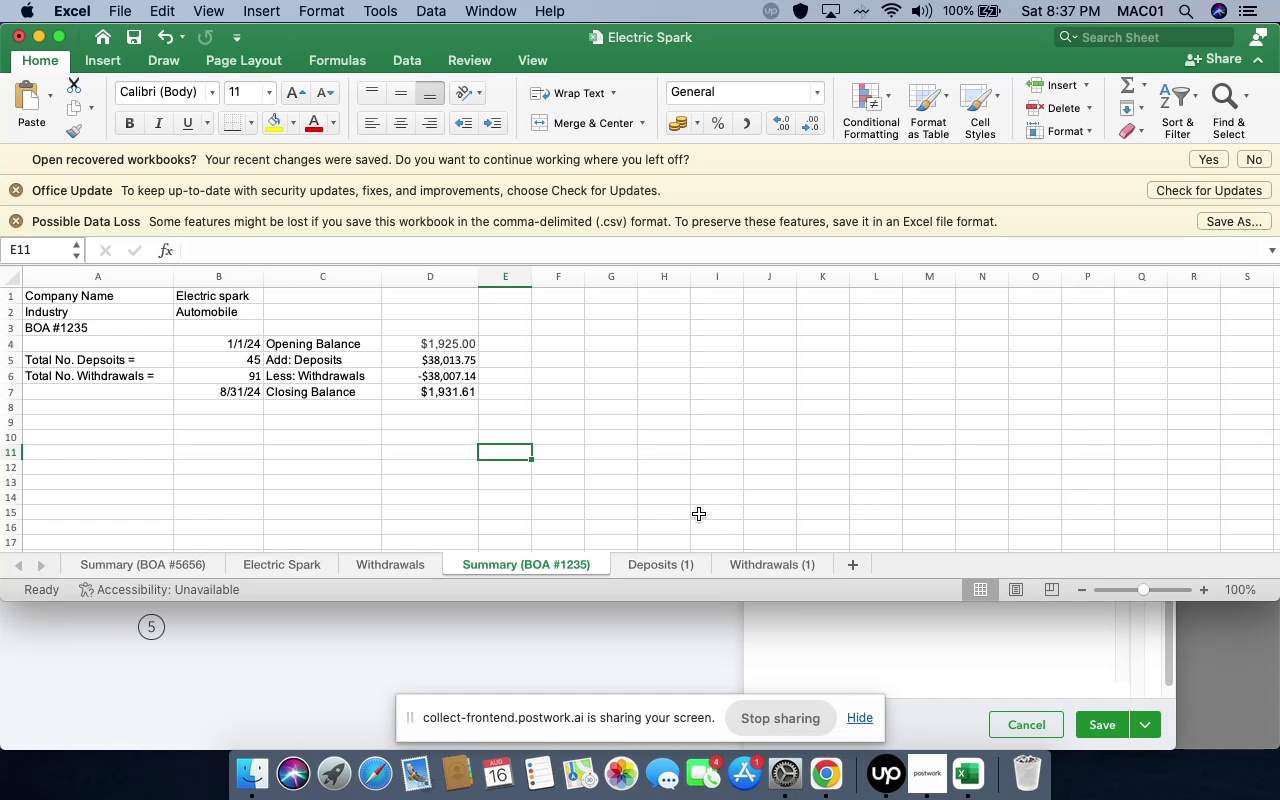 
wait(25.93)
 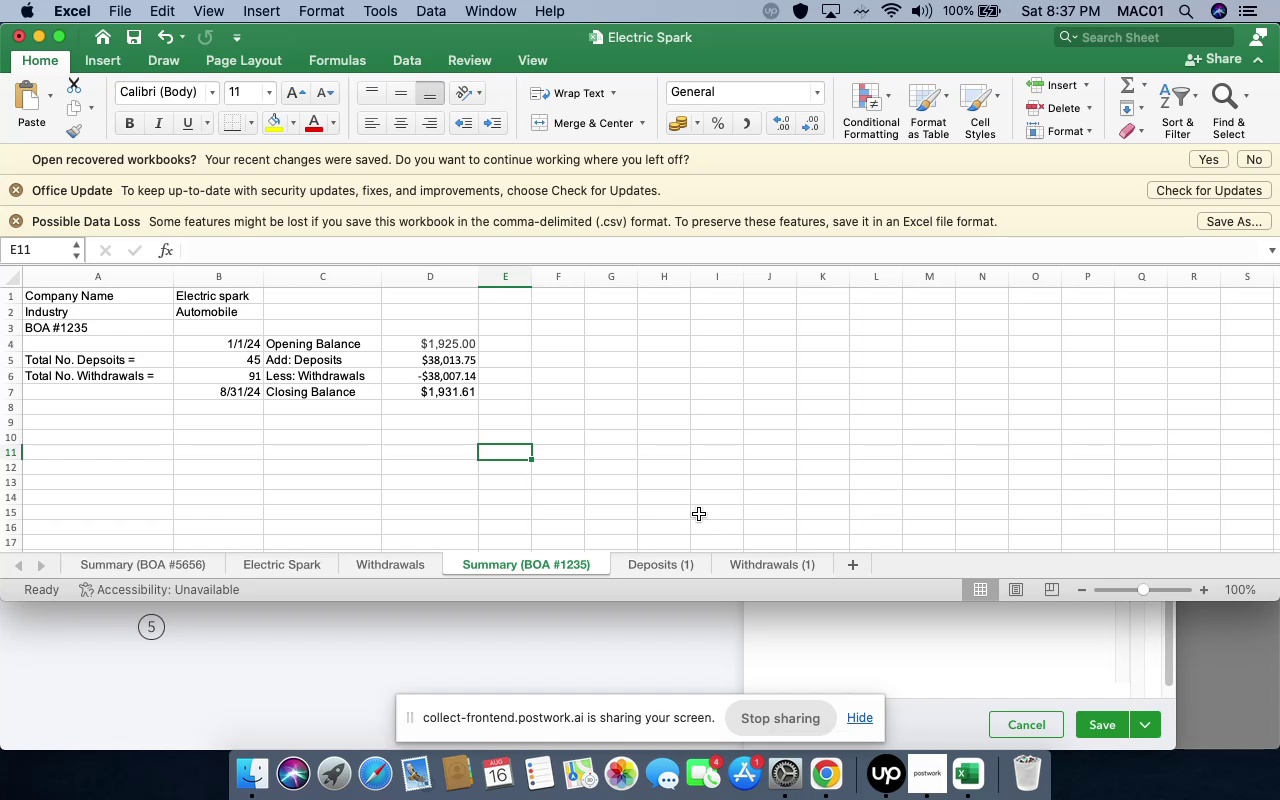 
left_click([714, 638])
 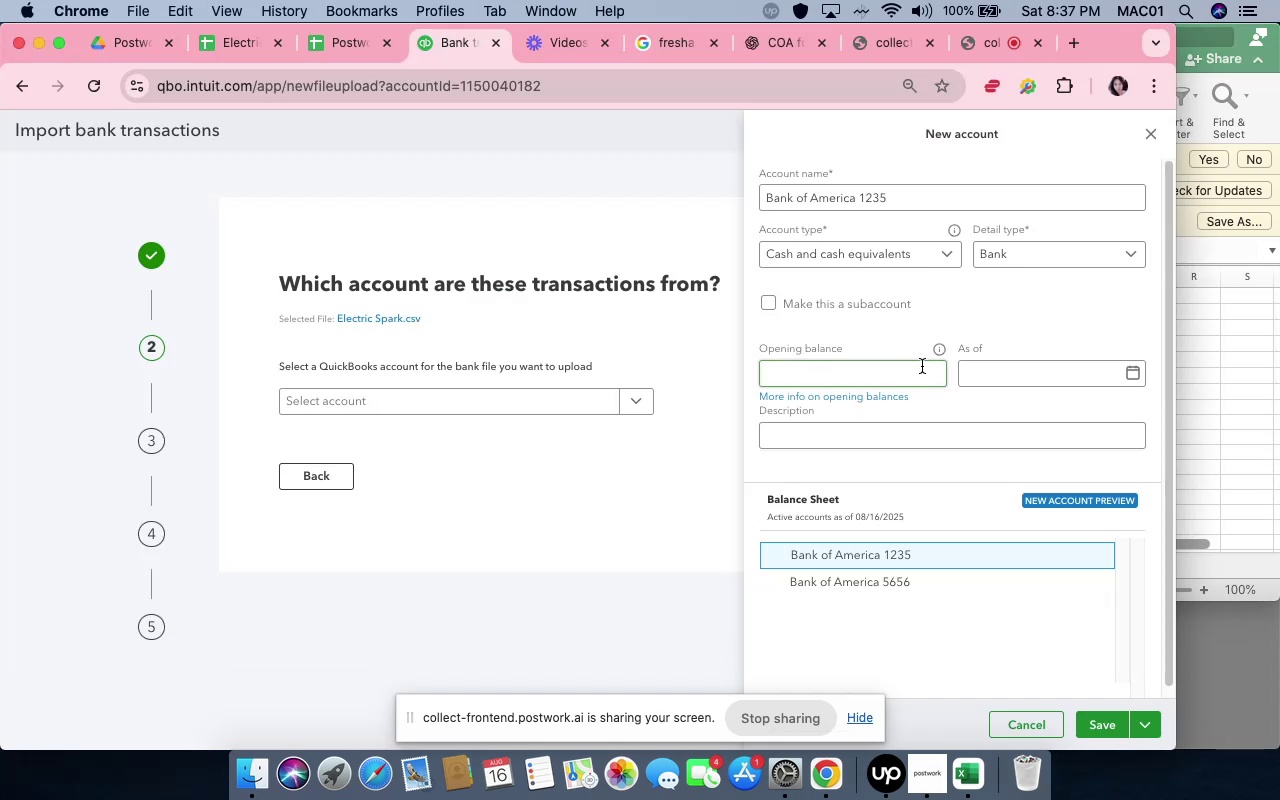 
key(Meta+V)
 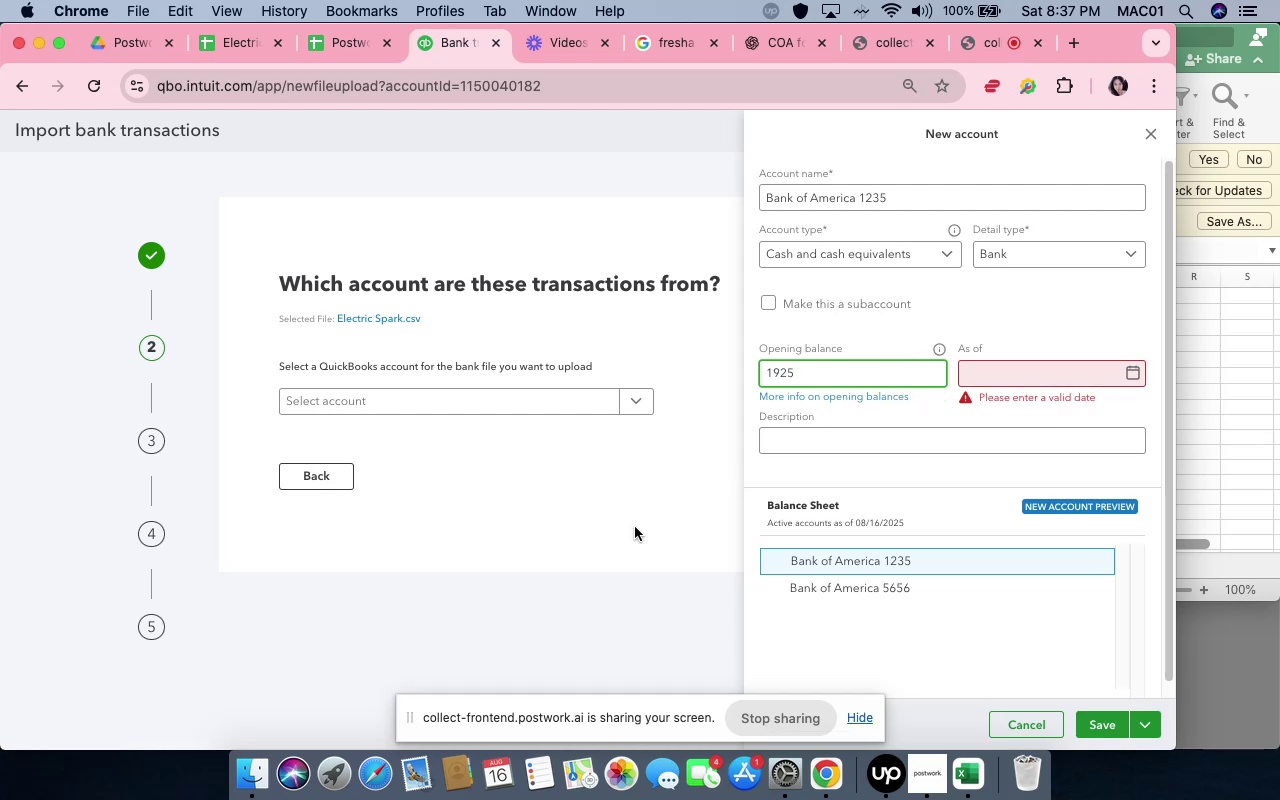 
left_click([635, 527])
 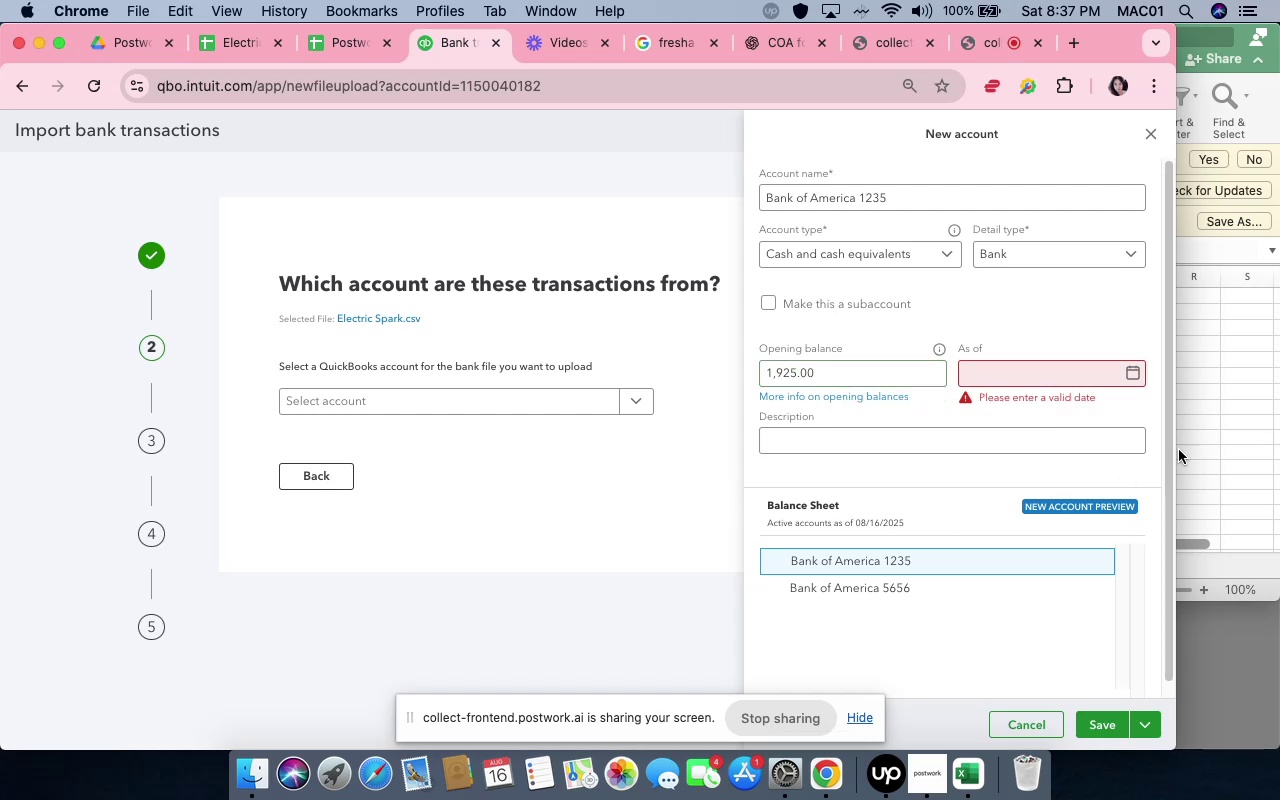 
left_click([1213, 429])
 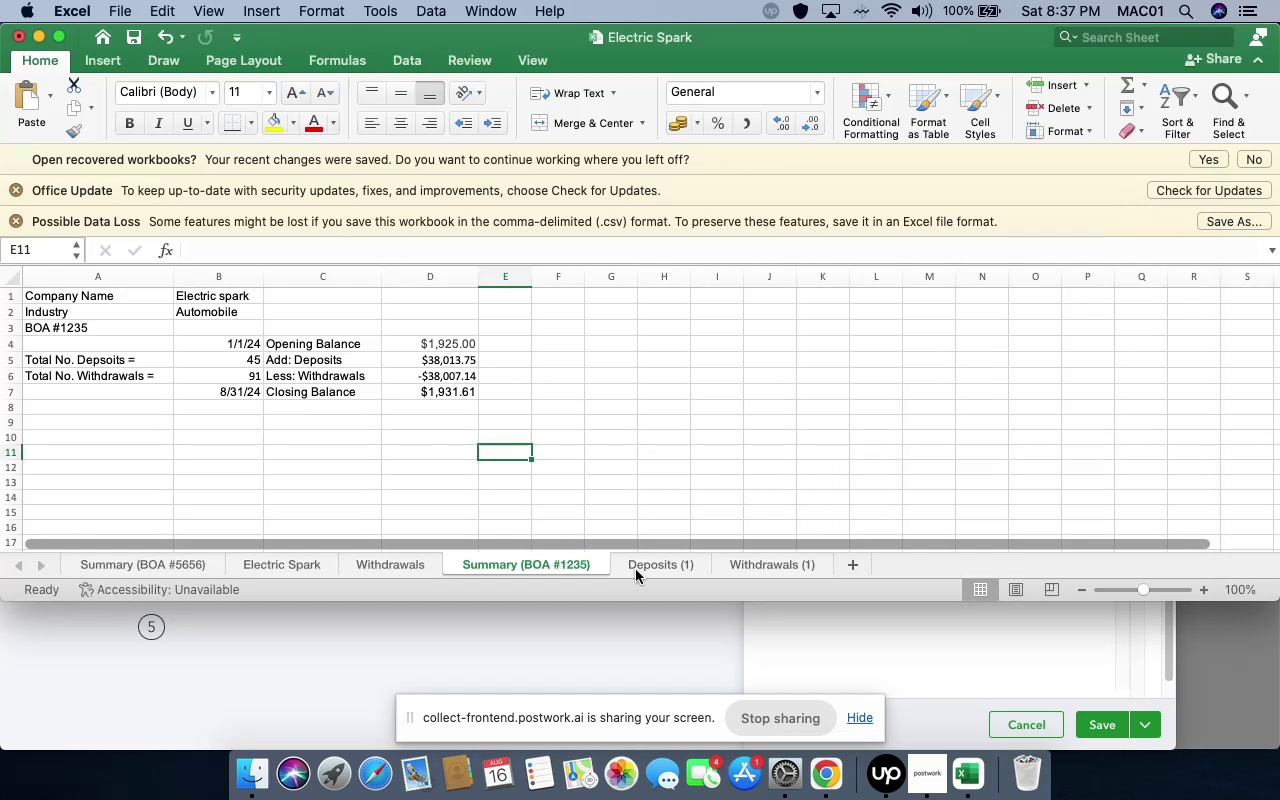 
left_click([933, 675])
 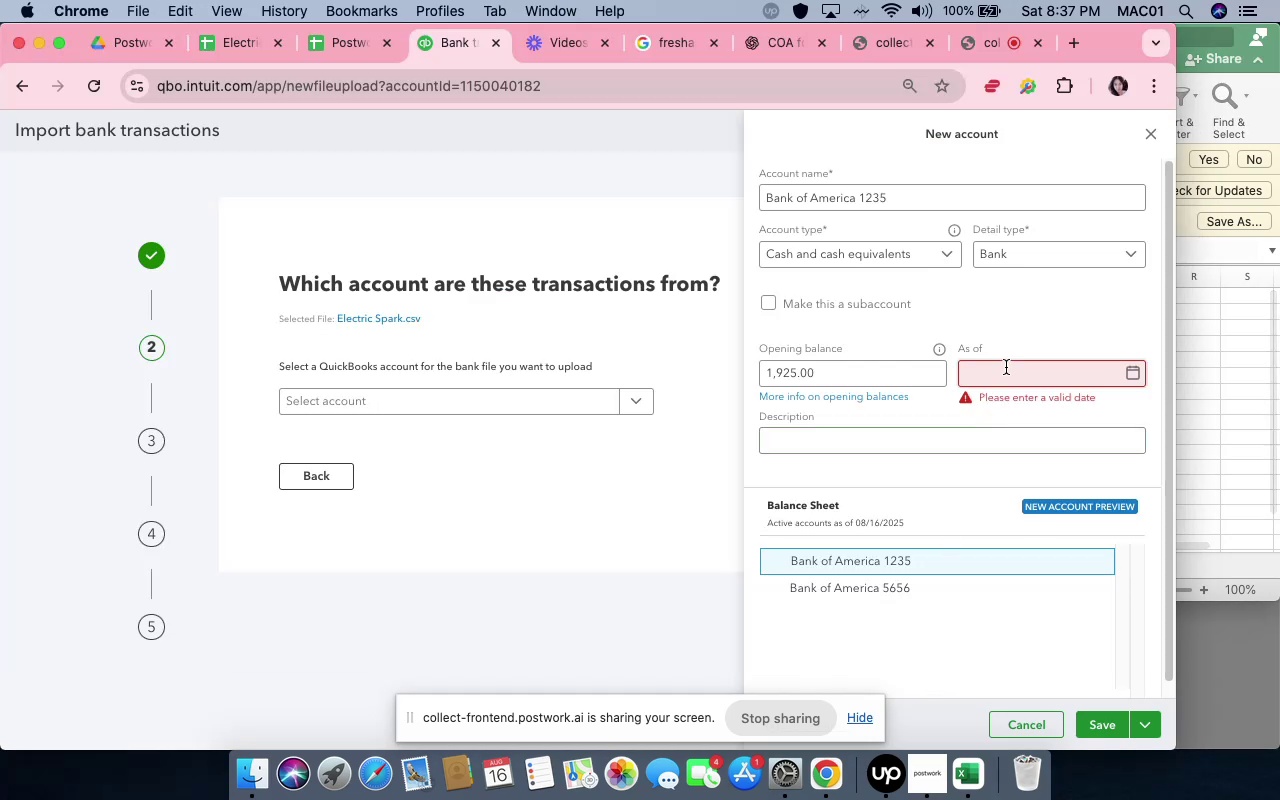 
left_click([1006, 367])
 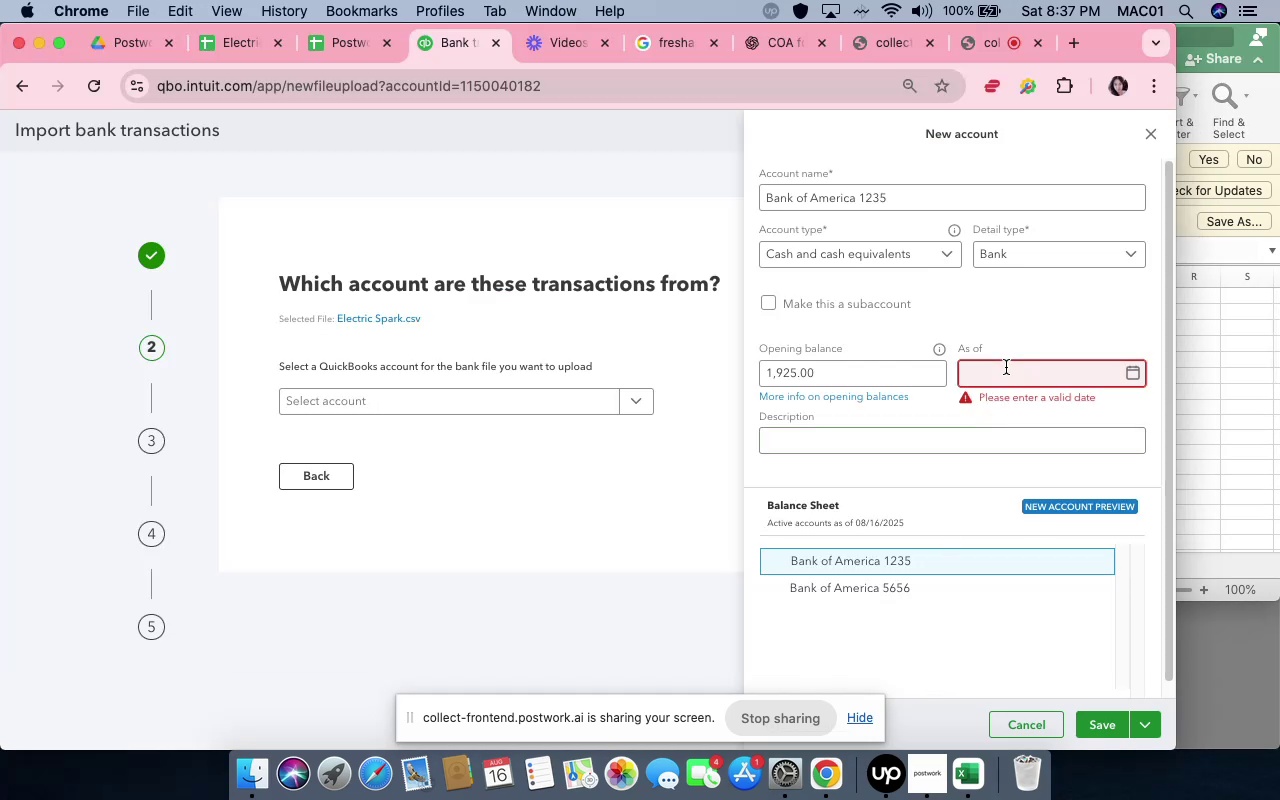 
type(1/1/24)
 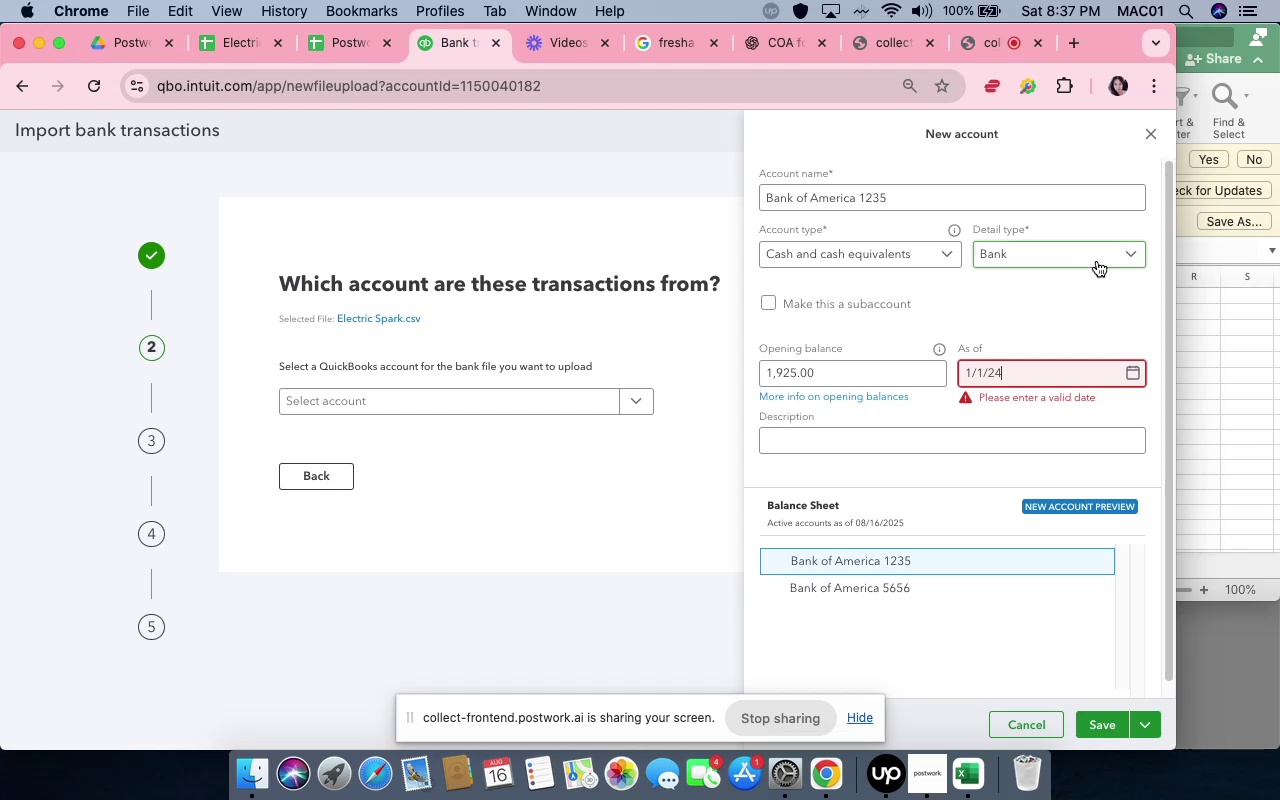 
left_click([1110, 287])
 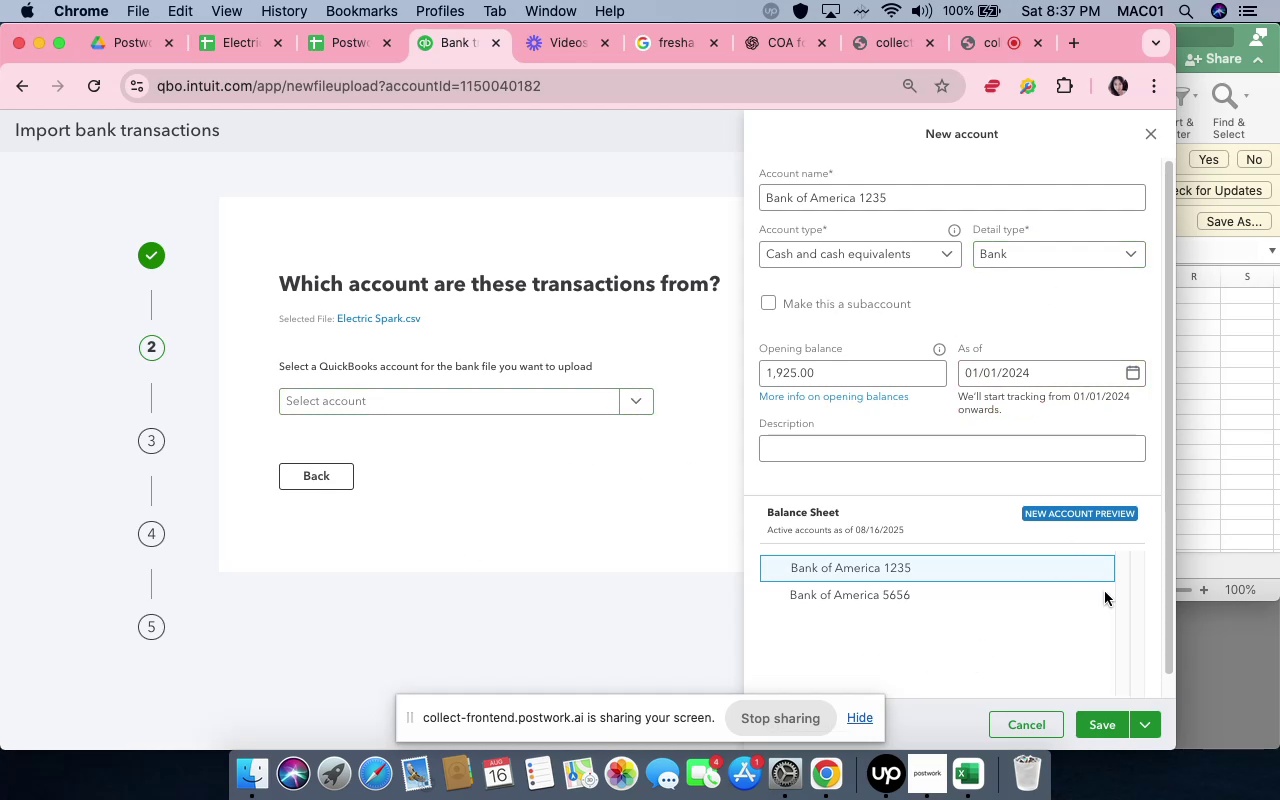 
wait(6.0)
 